 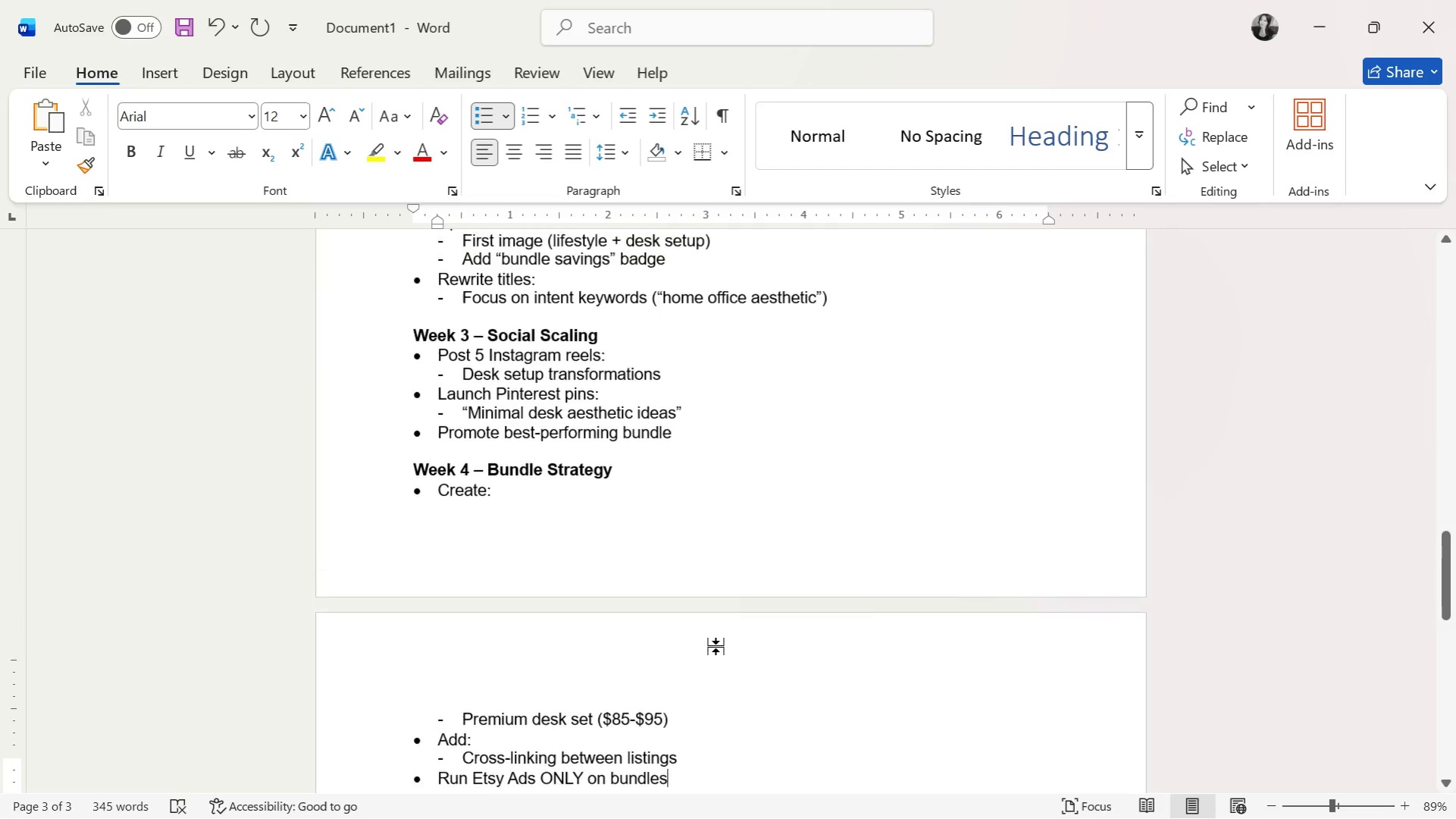 
scroll: coordinate [752, 651], scroll_direction: up, amount: 5.0
 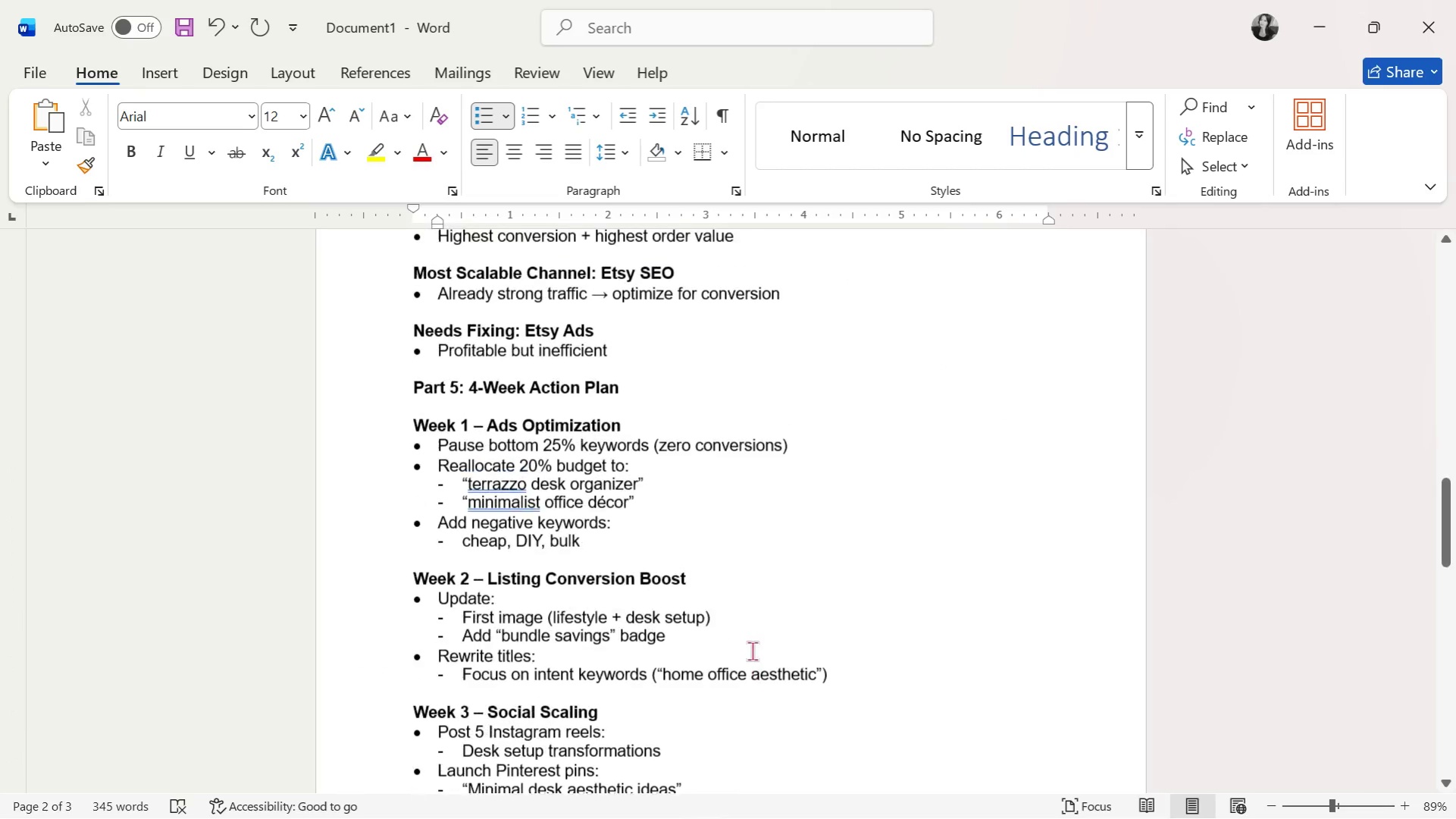 
scroll: coordinate [752, 652], scroll_direction: down, amount: 11.0
 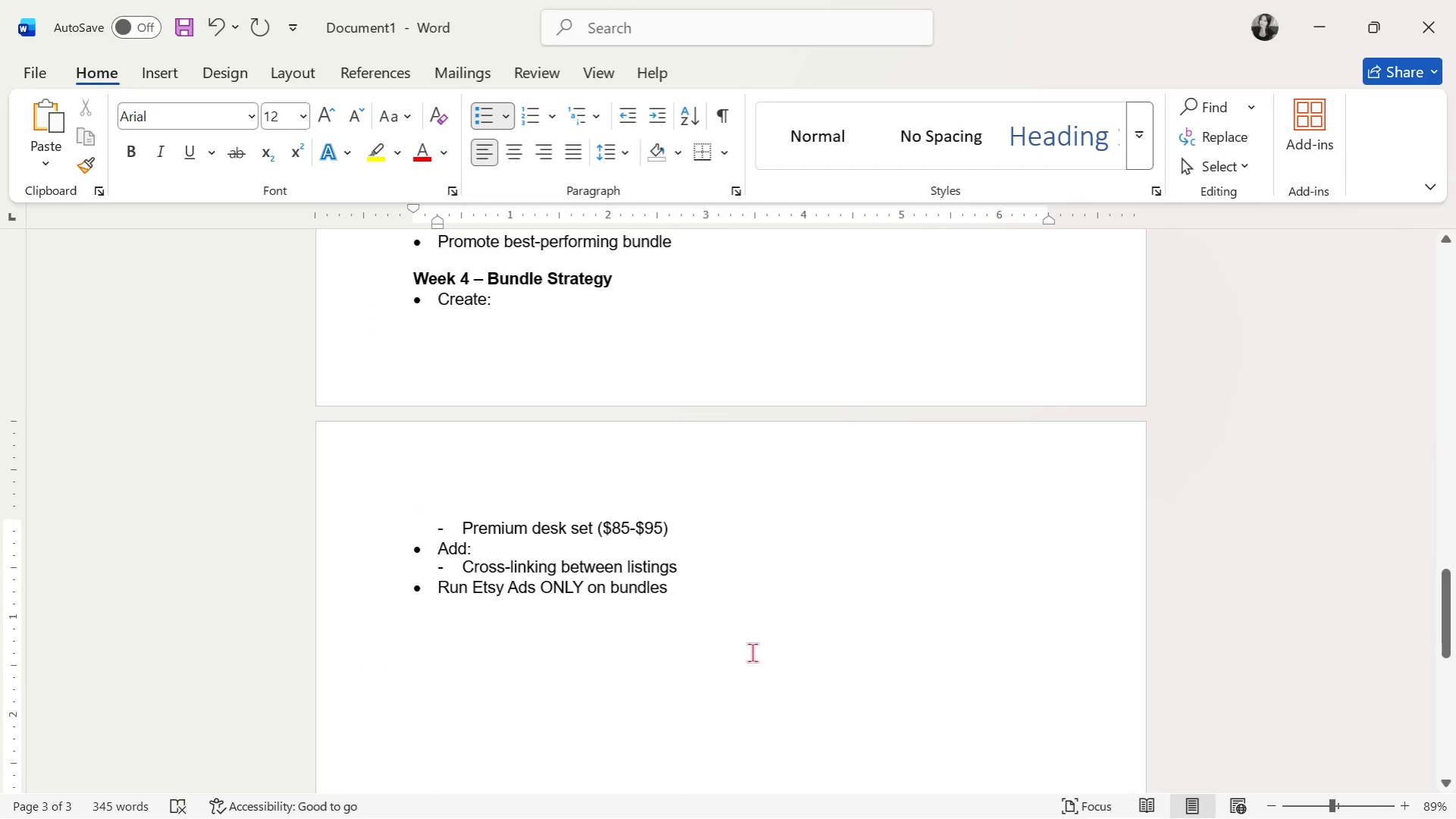 
scroll: coordinate [755, 647], scroll_direction: up, amount: 9.0
 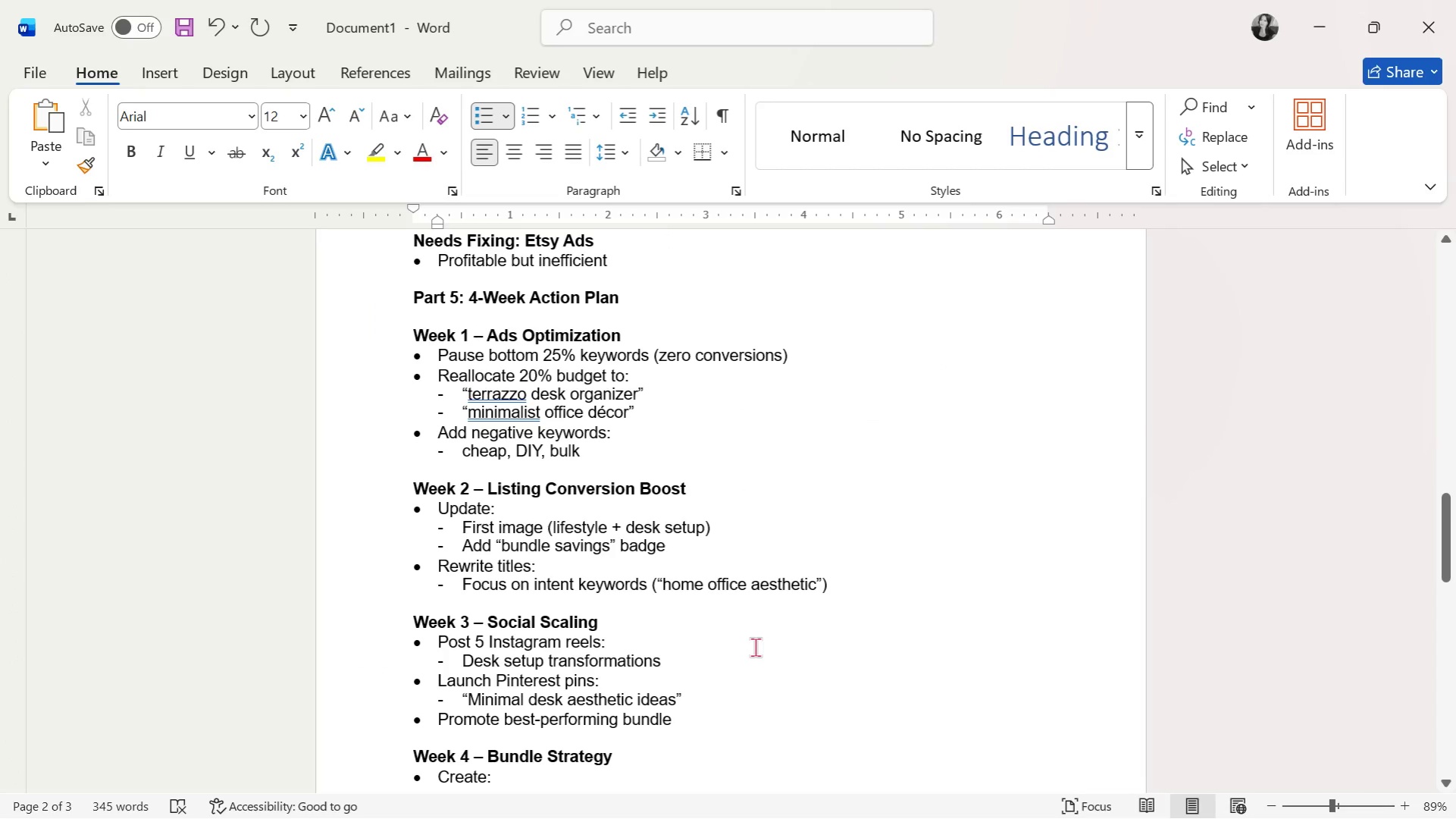 
scroll: coordinate [812, 635], scroll_direction: down, amount: 11.0
 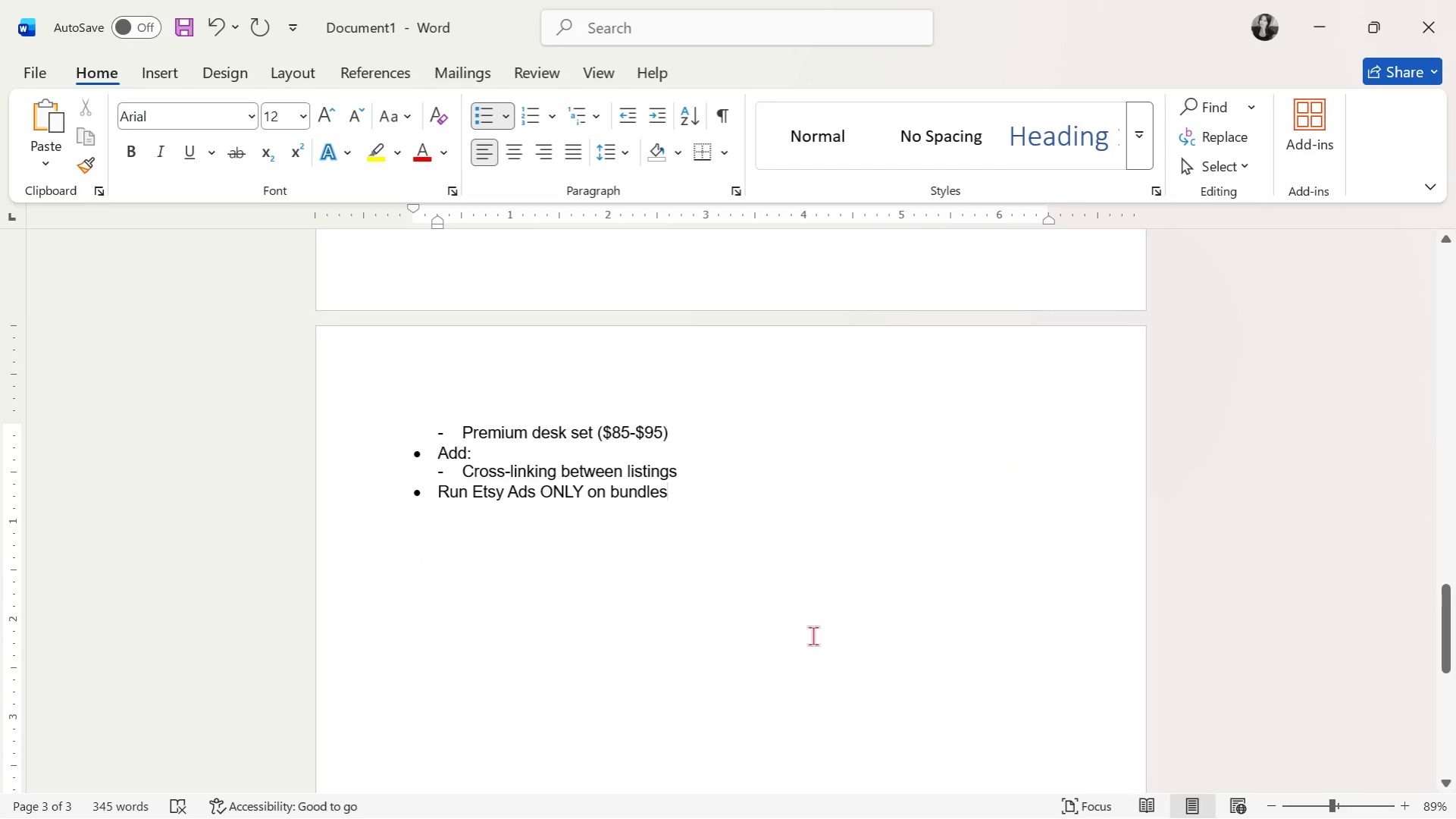 
key(Enter)
 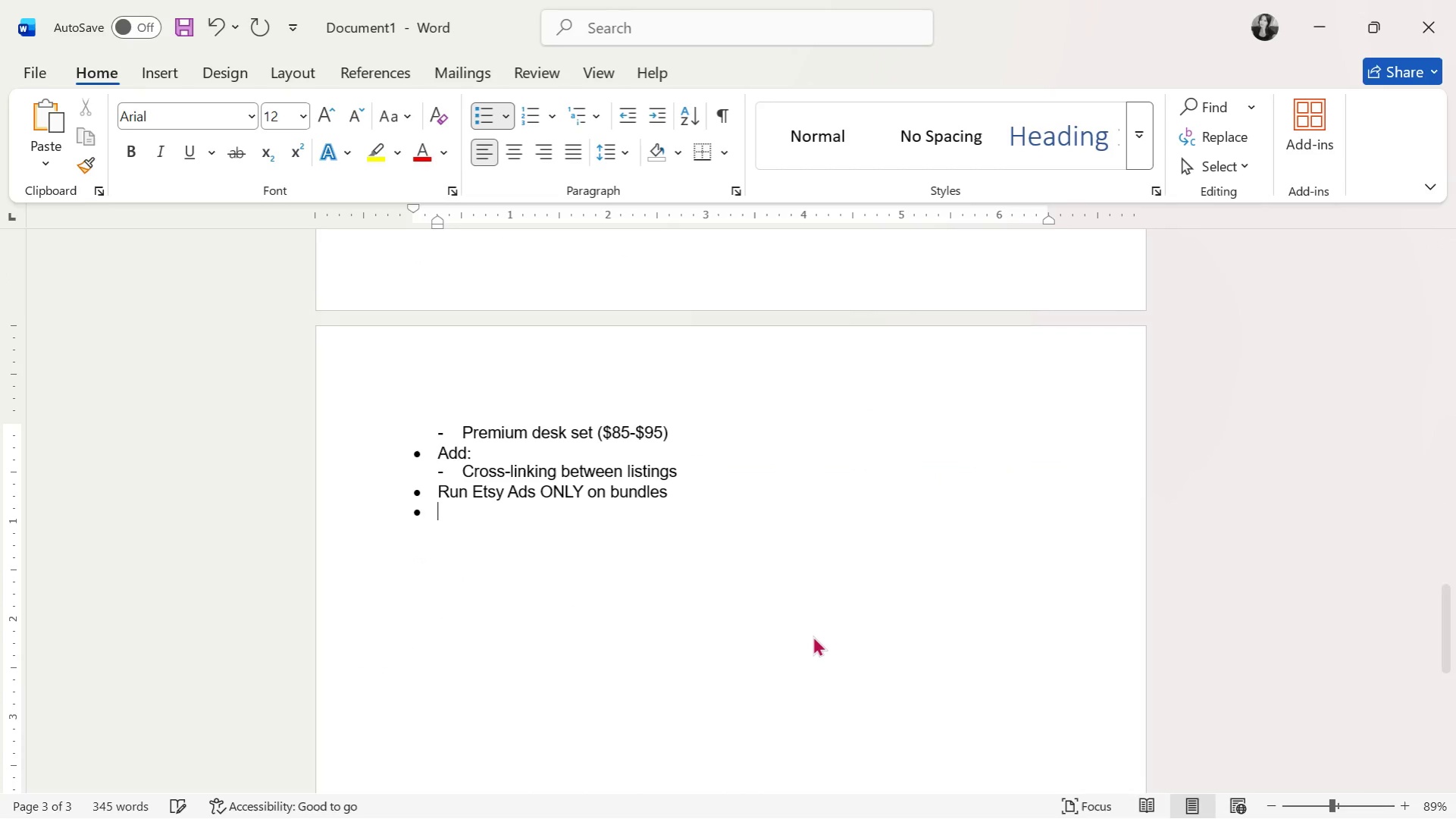 
key(Enter)
 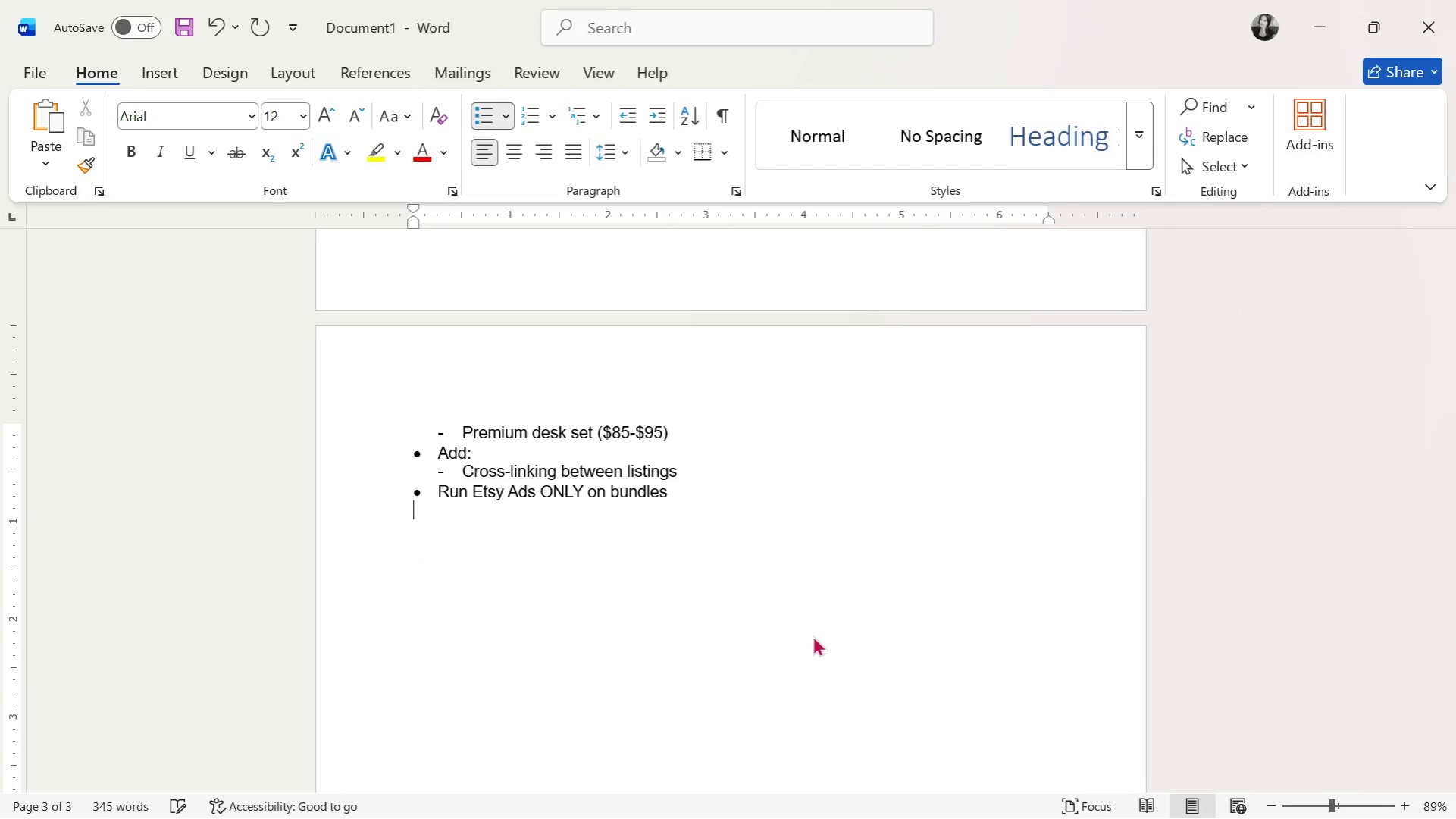 
key(Enter)
 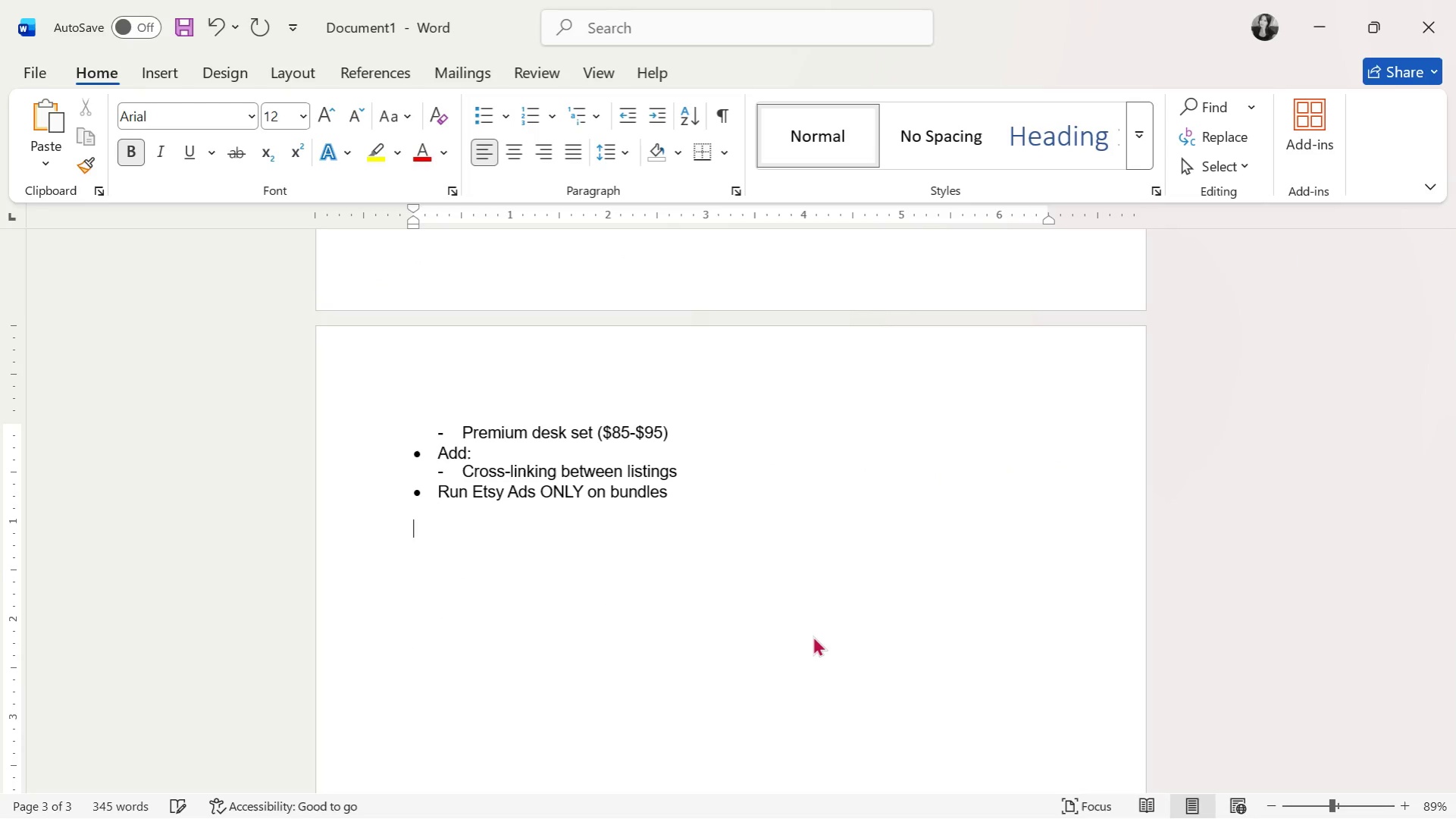 
type(PA)
key(Backspace)
type(art 6: )
 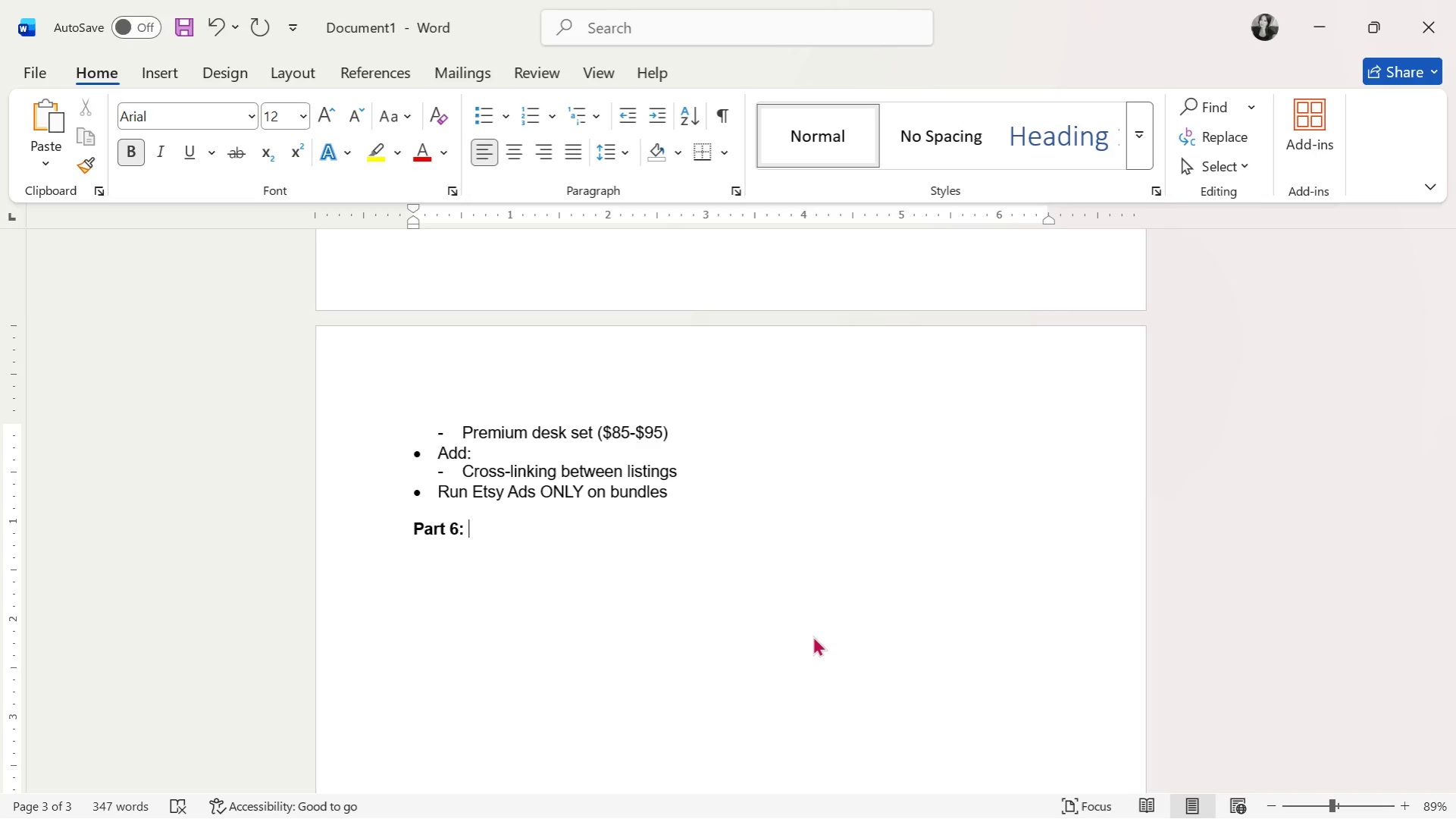 
wait(24.27)
 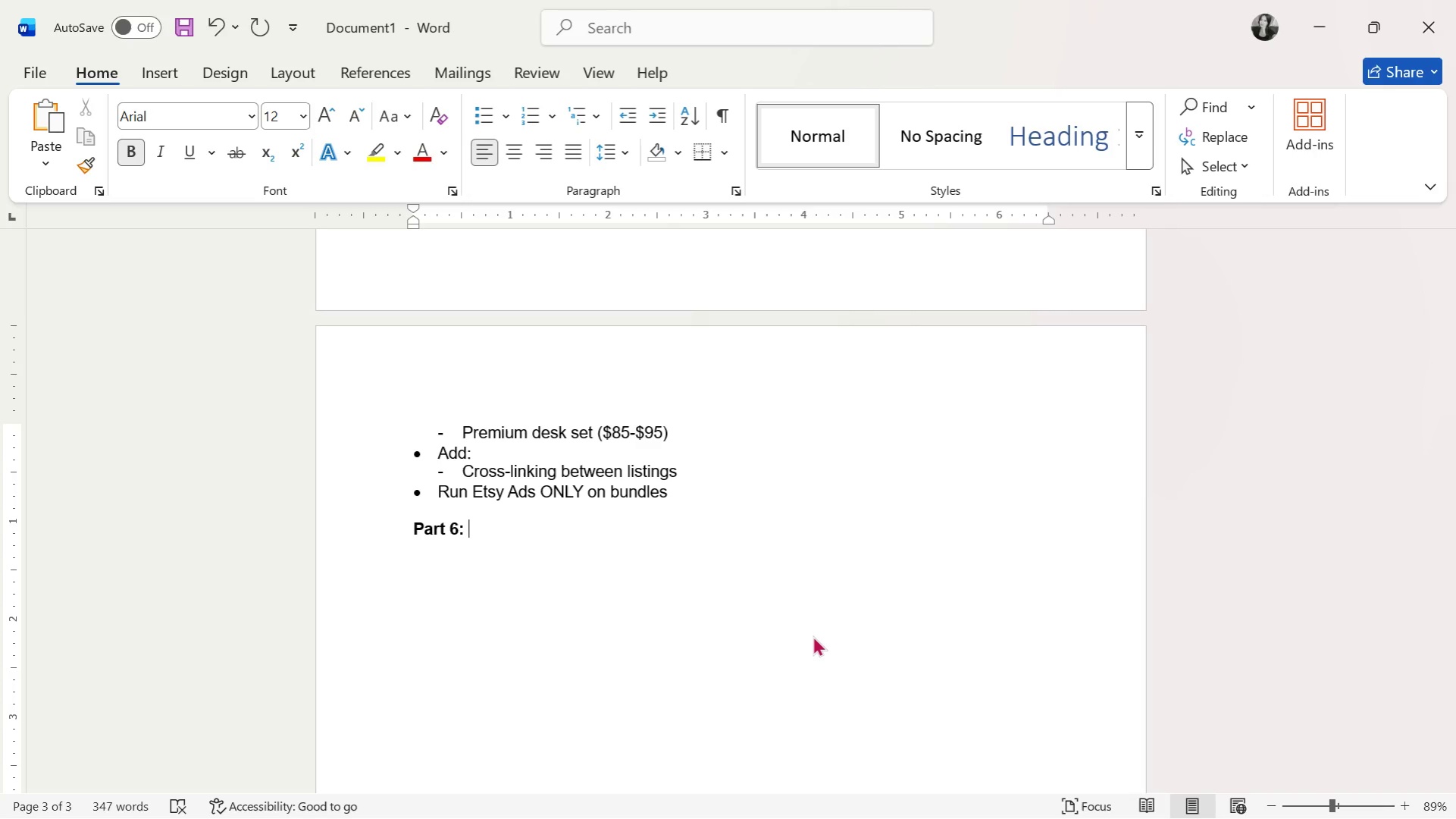 
hold_key(key=CapsLock, duration=0.41)
 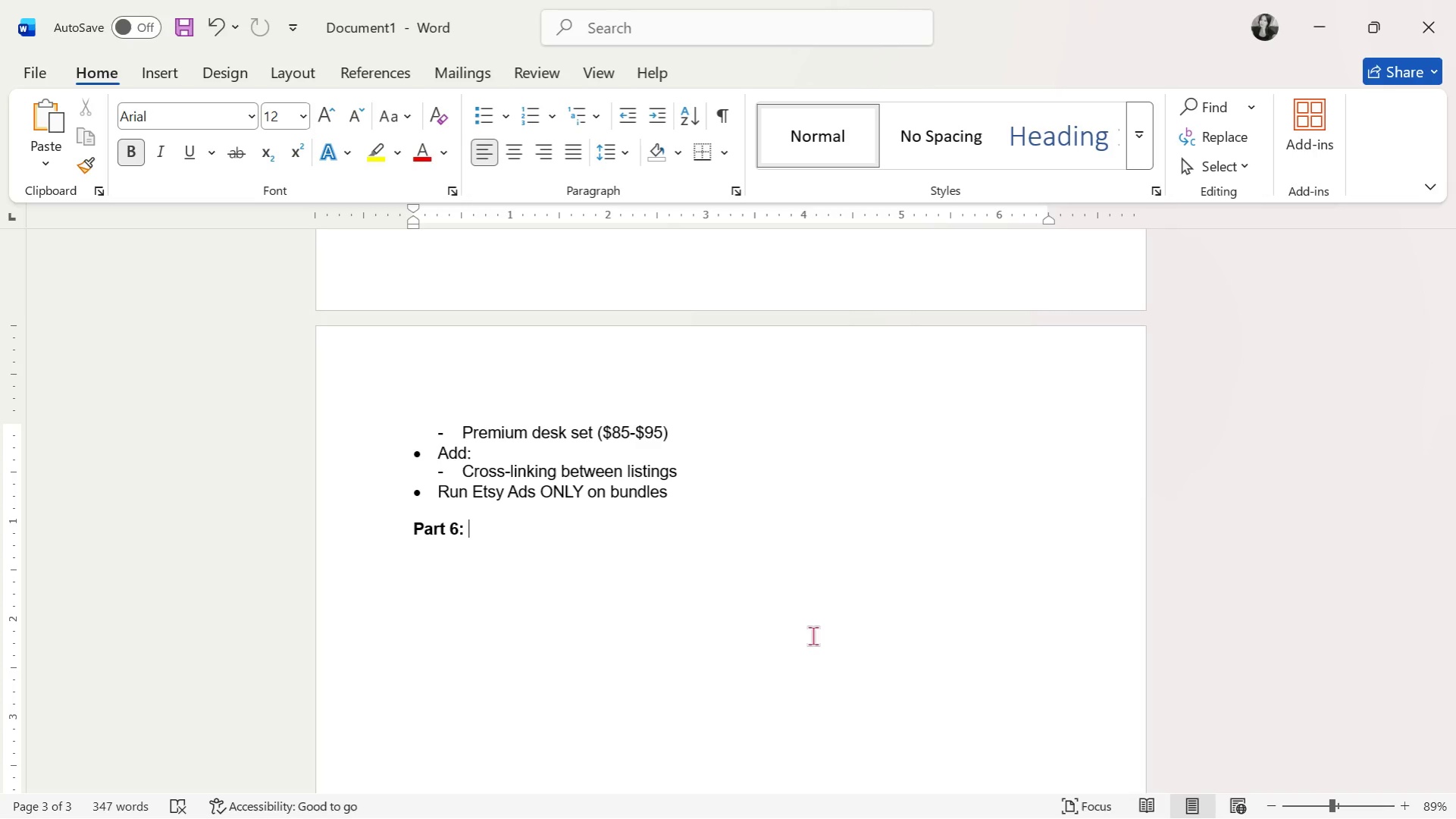 
wait(38.22)
 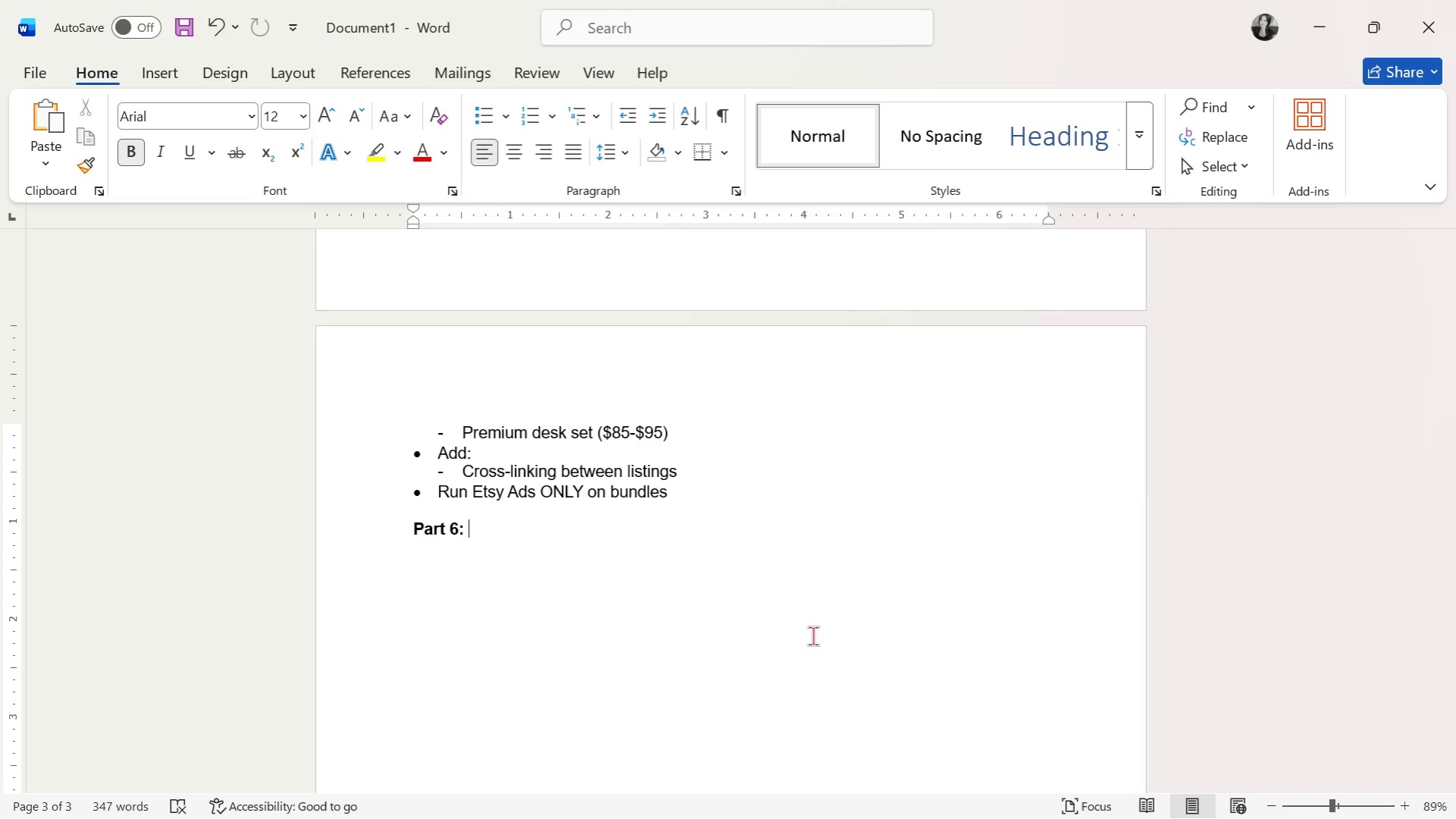 
key(CapsLock)
 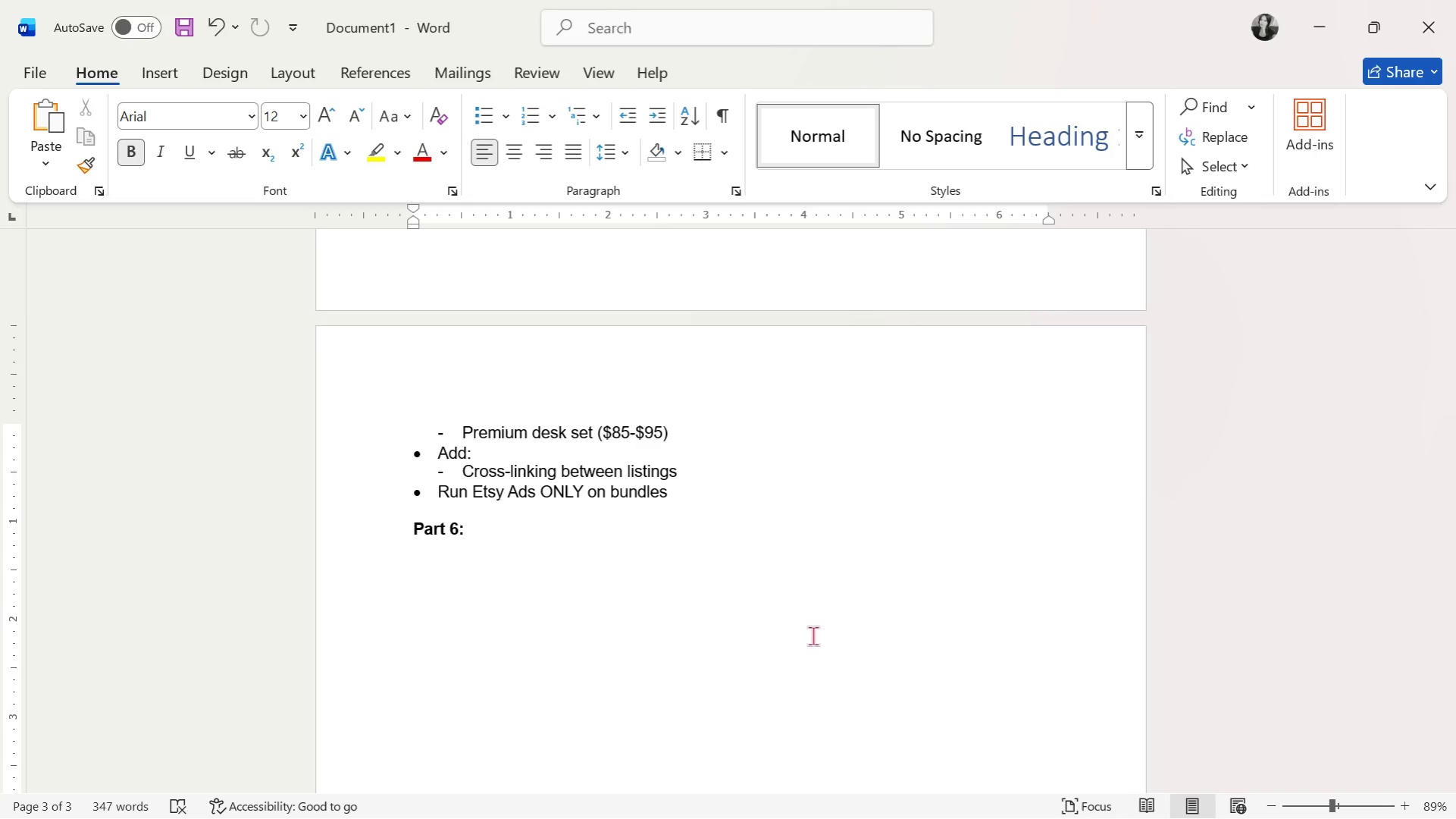 
key(F)
 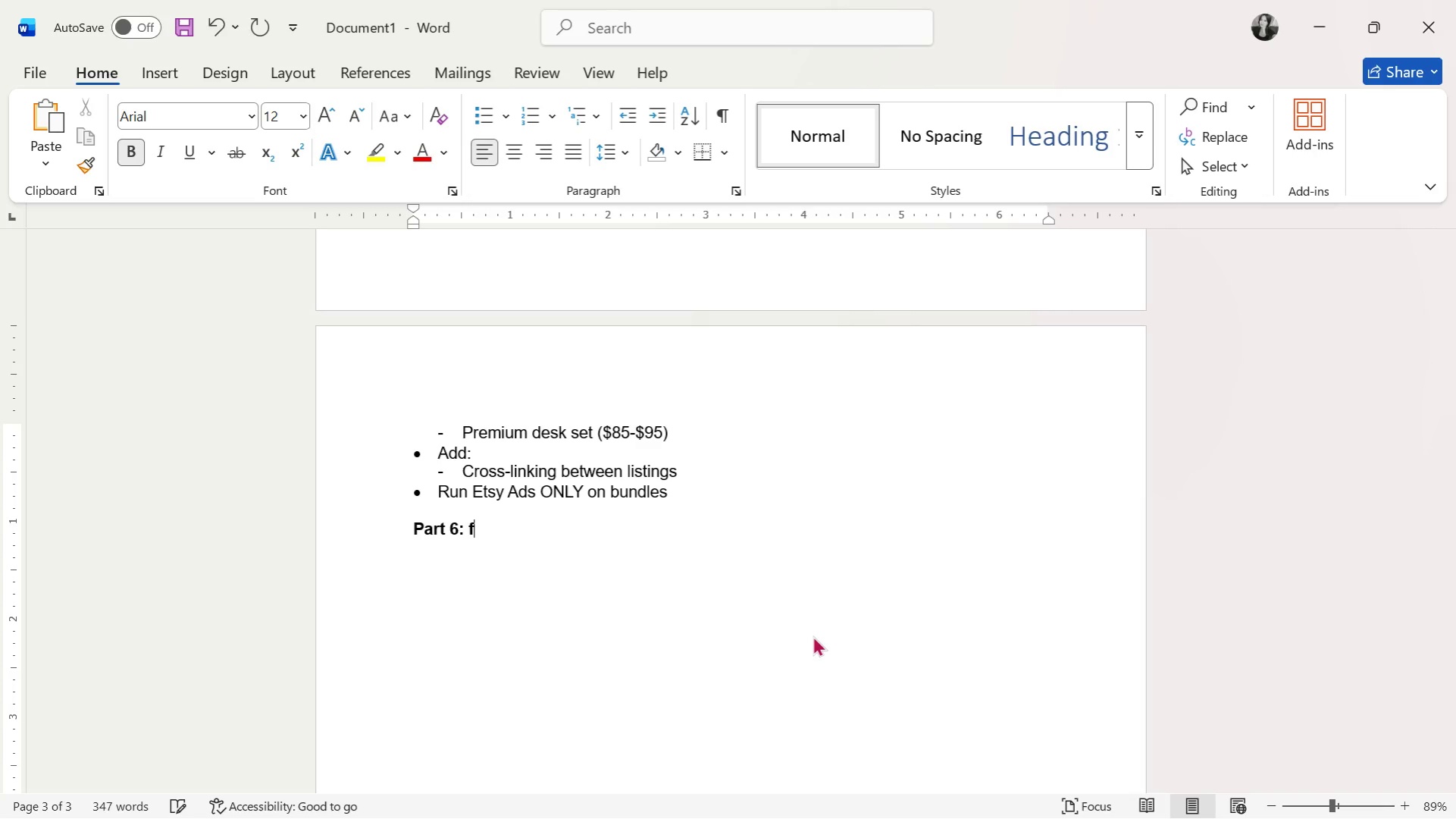 
key(CapsLock)
 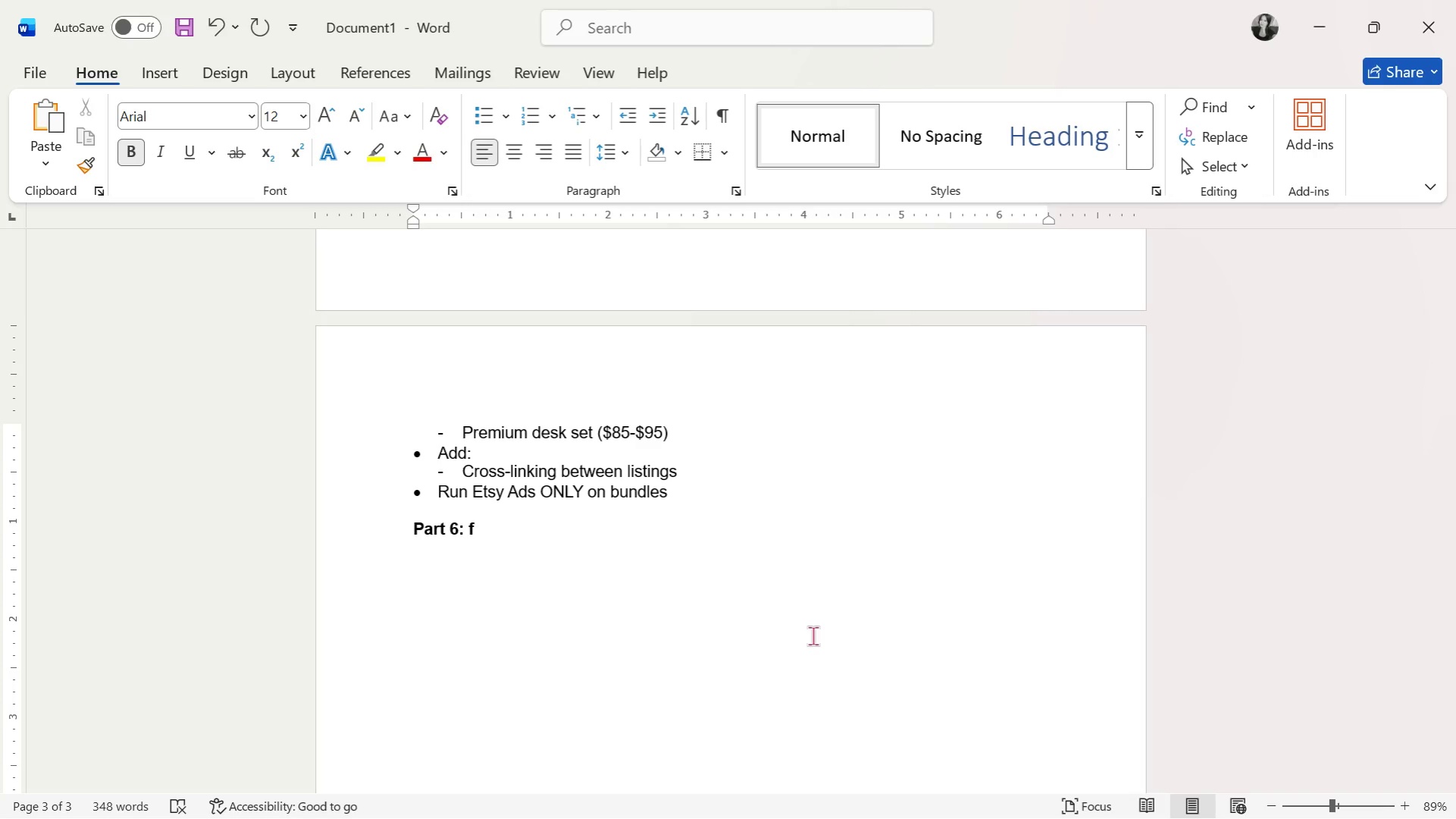 
wait(26.48)
 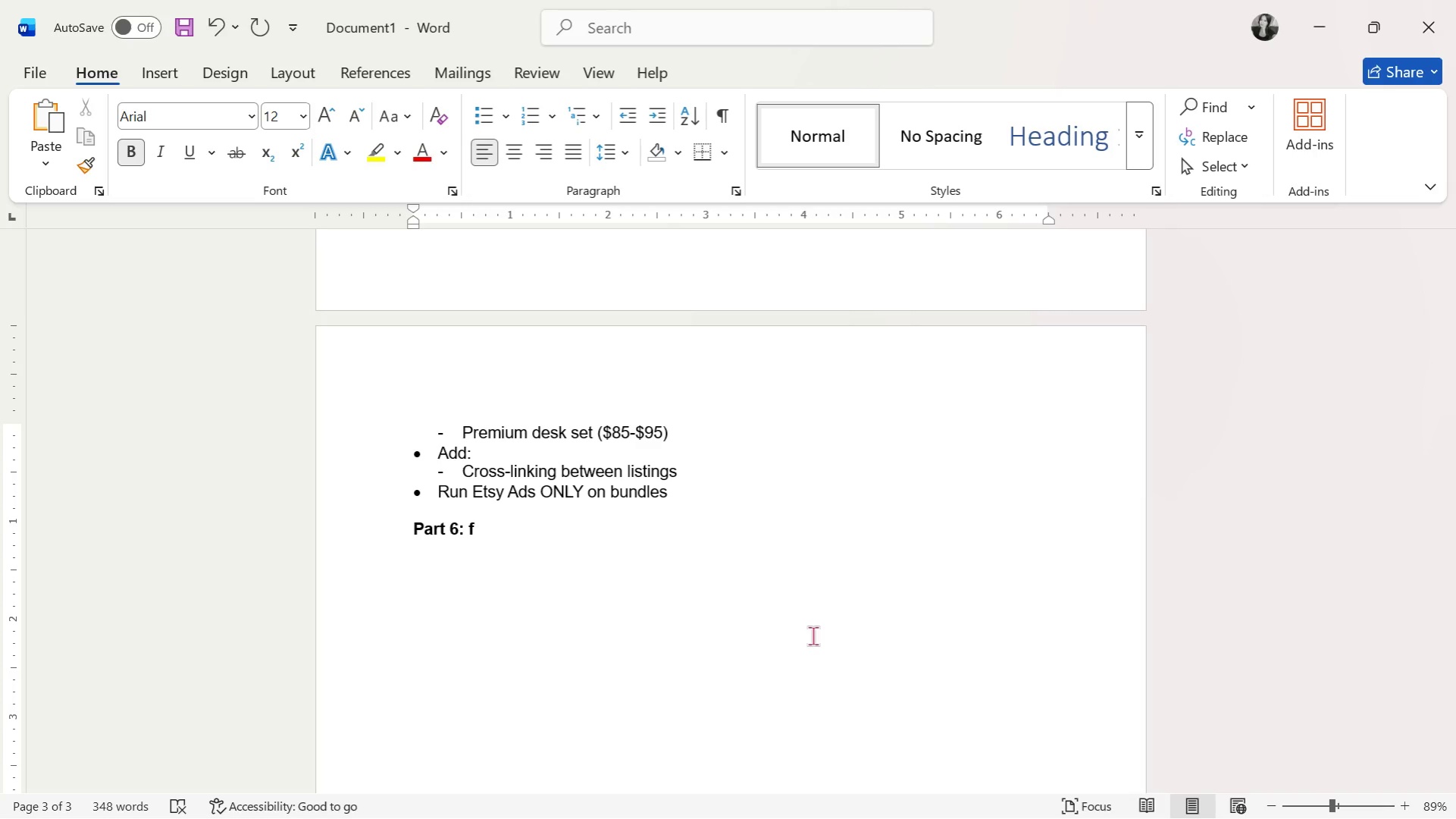 
key(Backspace)
 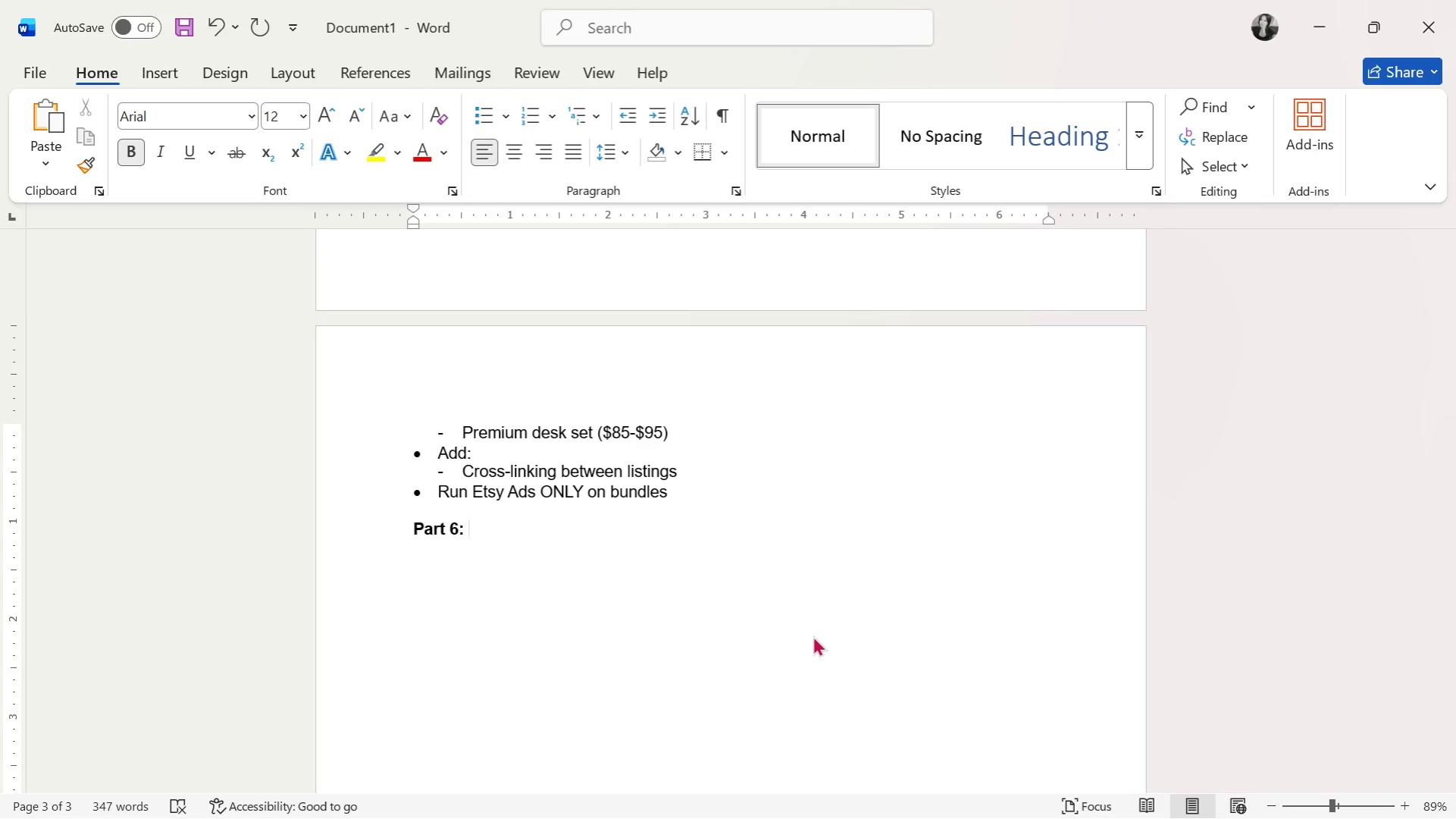 
wait(5.31)
 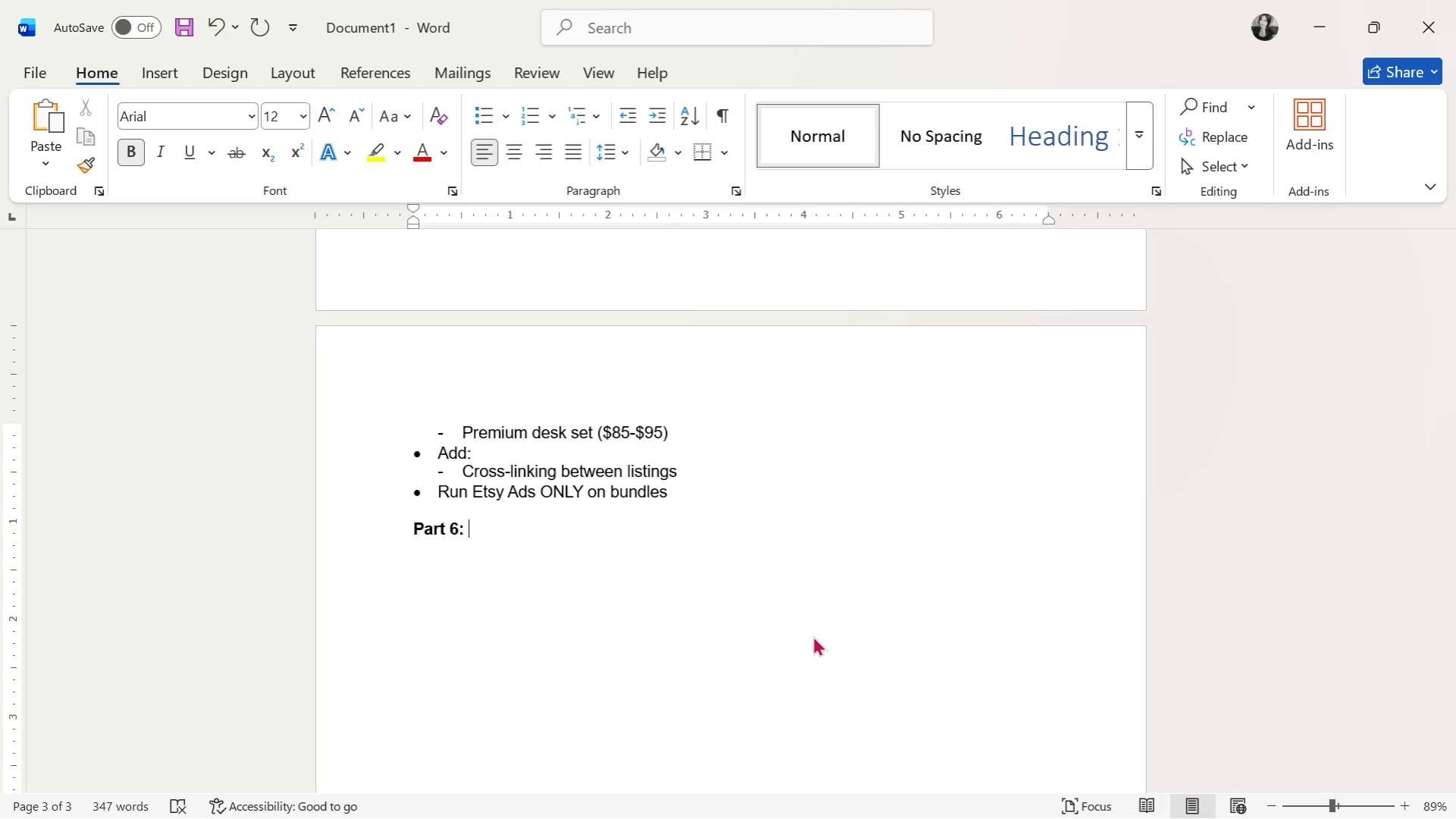 
type(Final )
 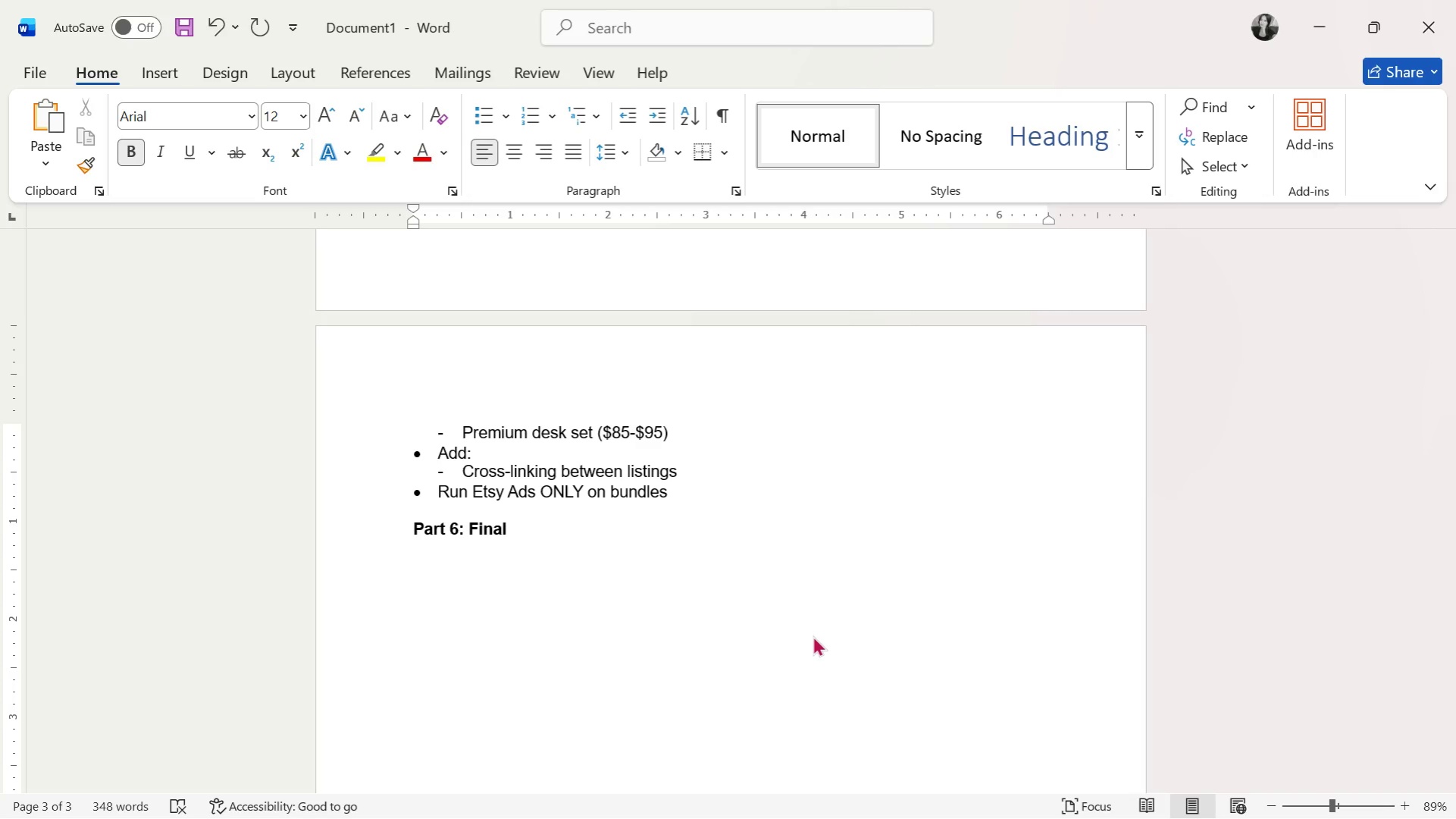 
wait(5.66)
 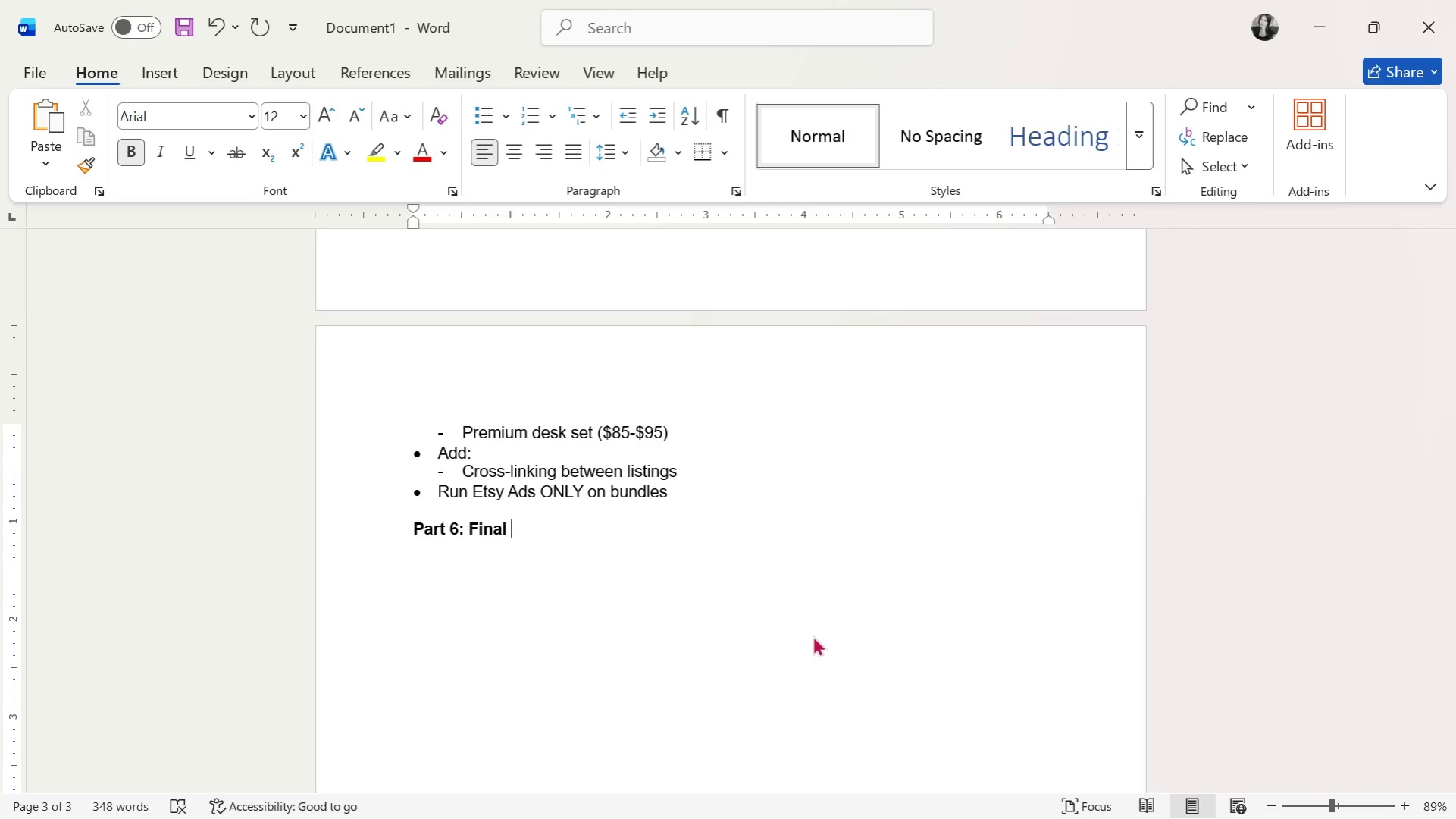 
hold_key(key=CapsLock, duration=0.36)
 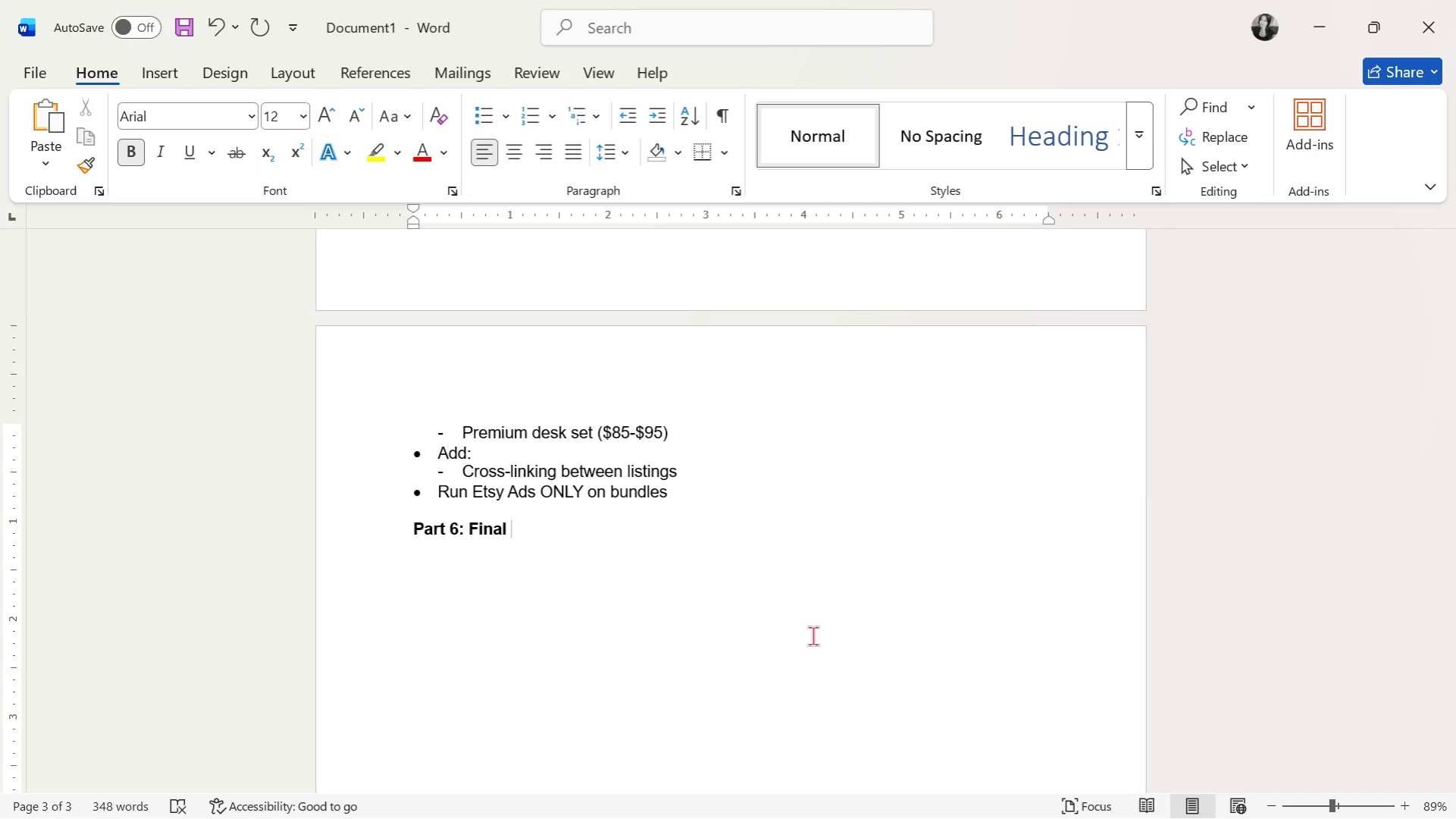 
wait(7.11)
 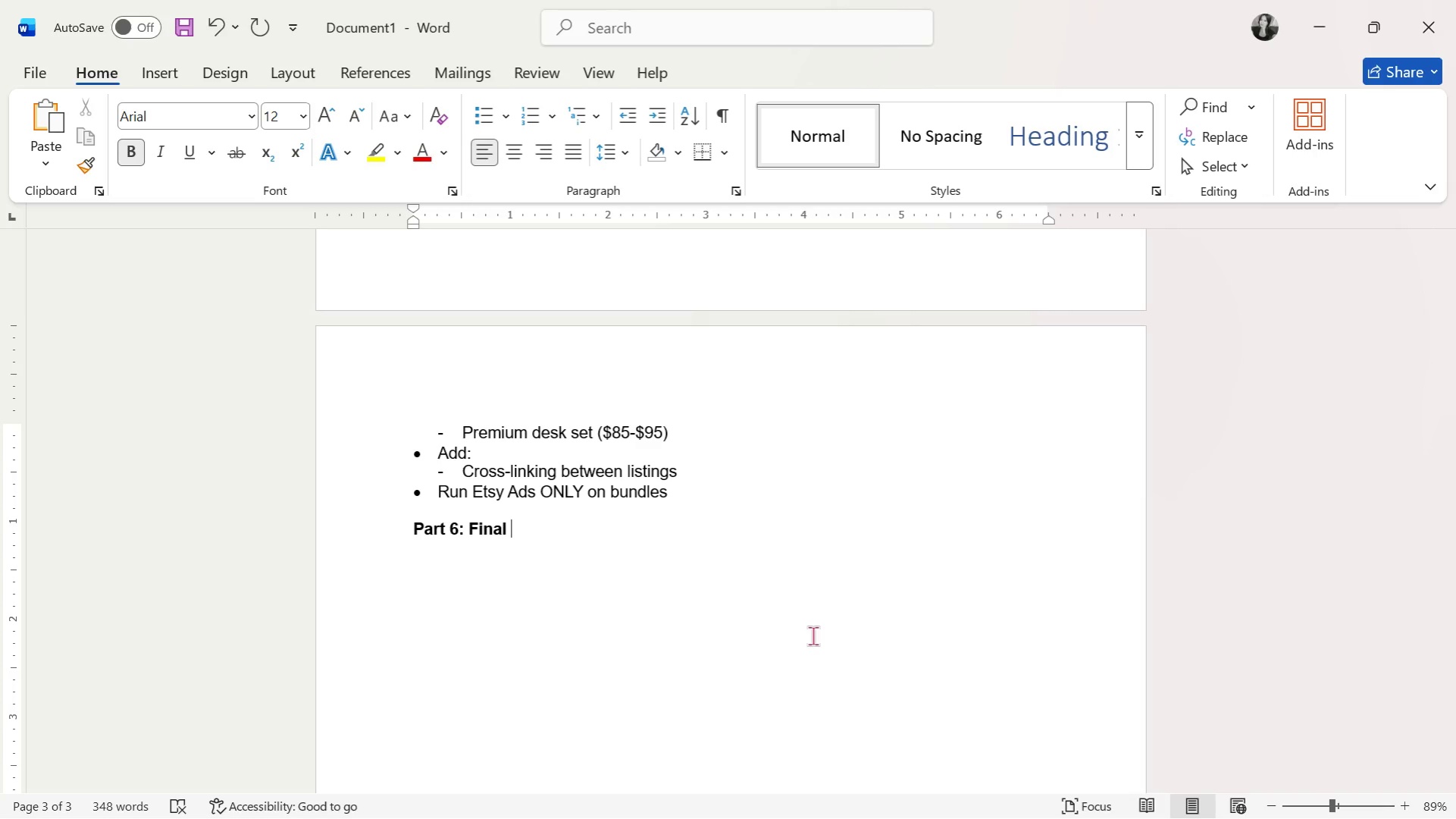 
key(R)
 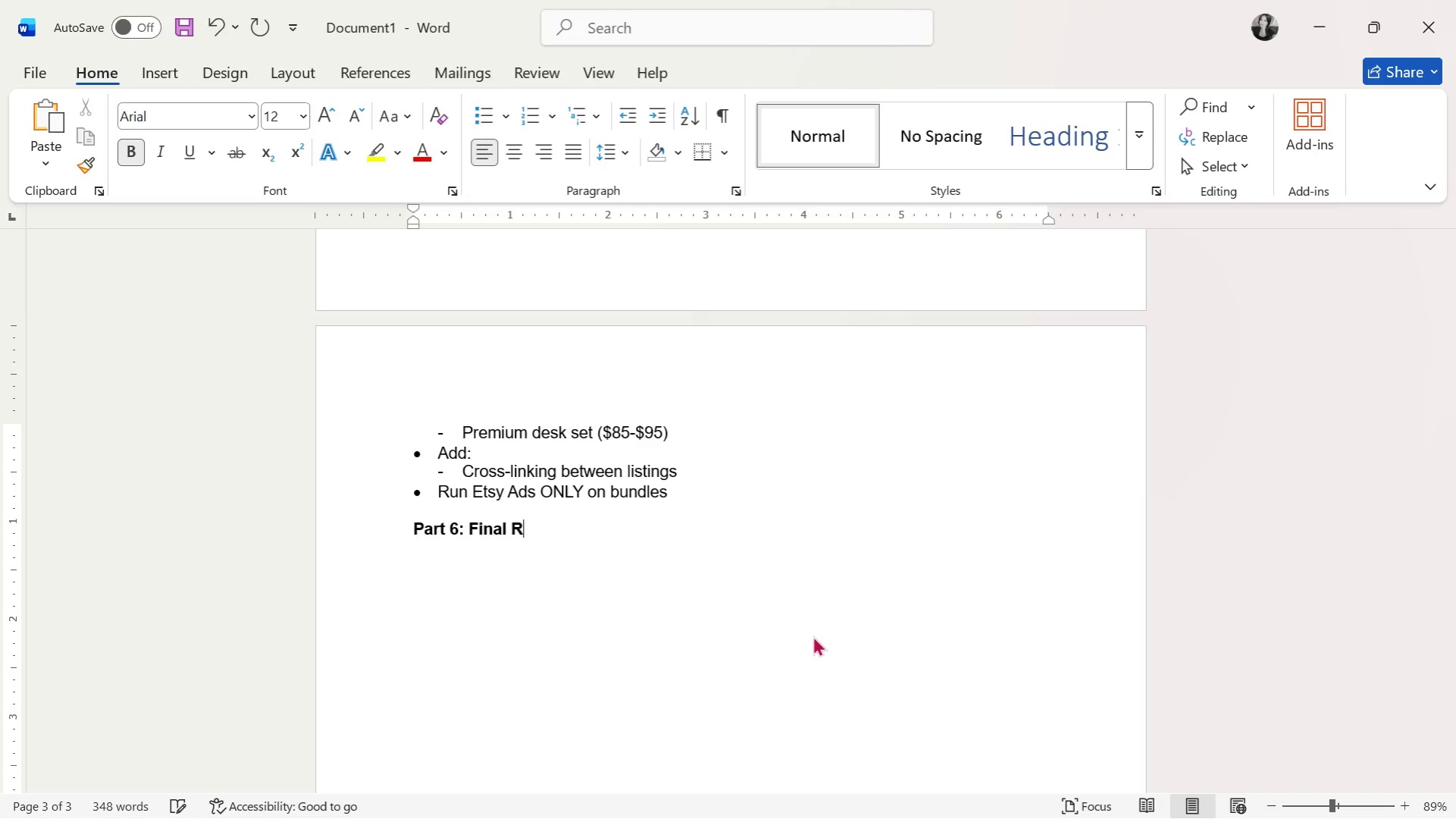 
key(CapsLock)
 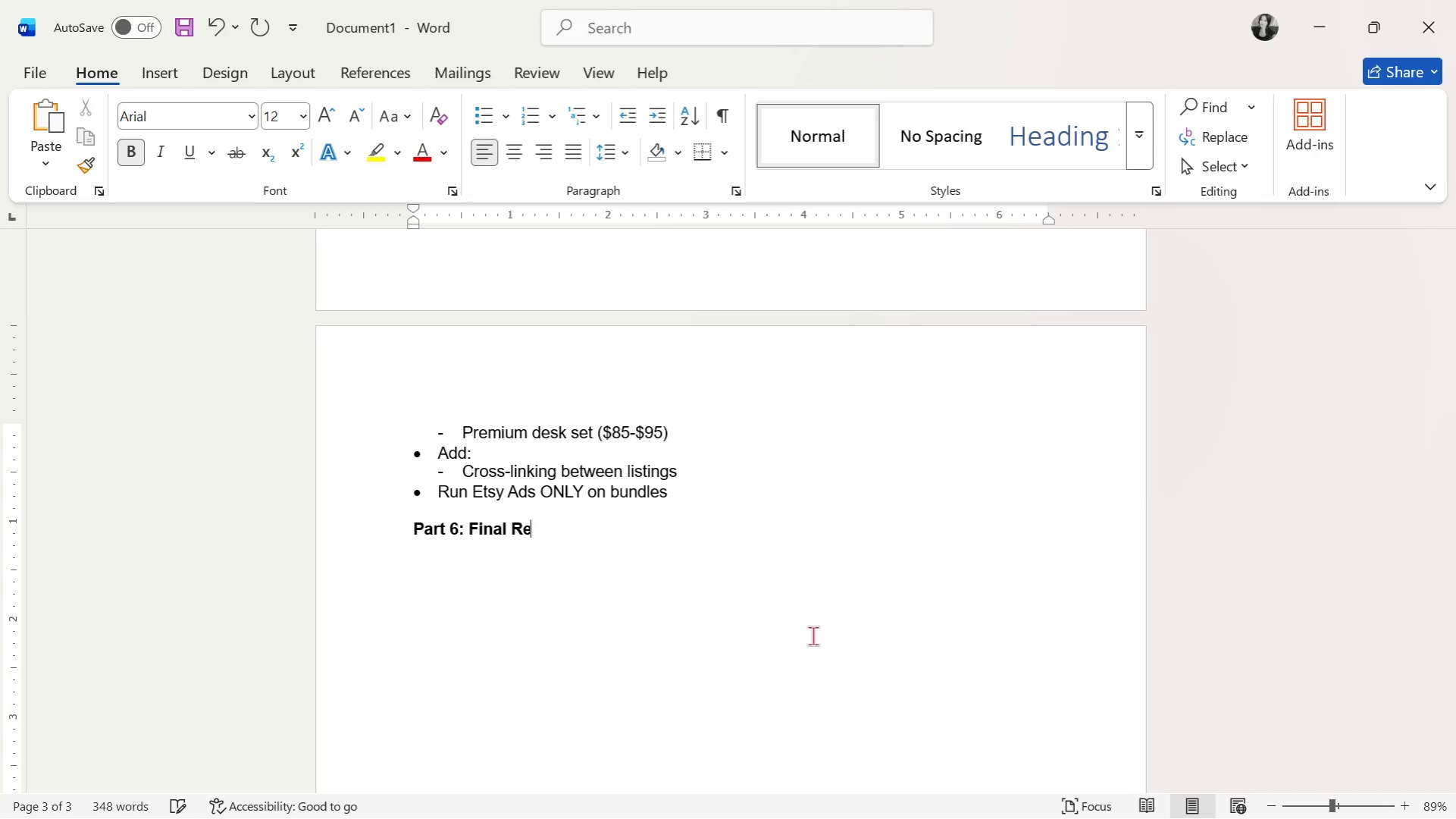 
key(E)
 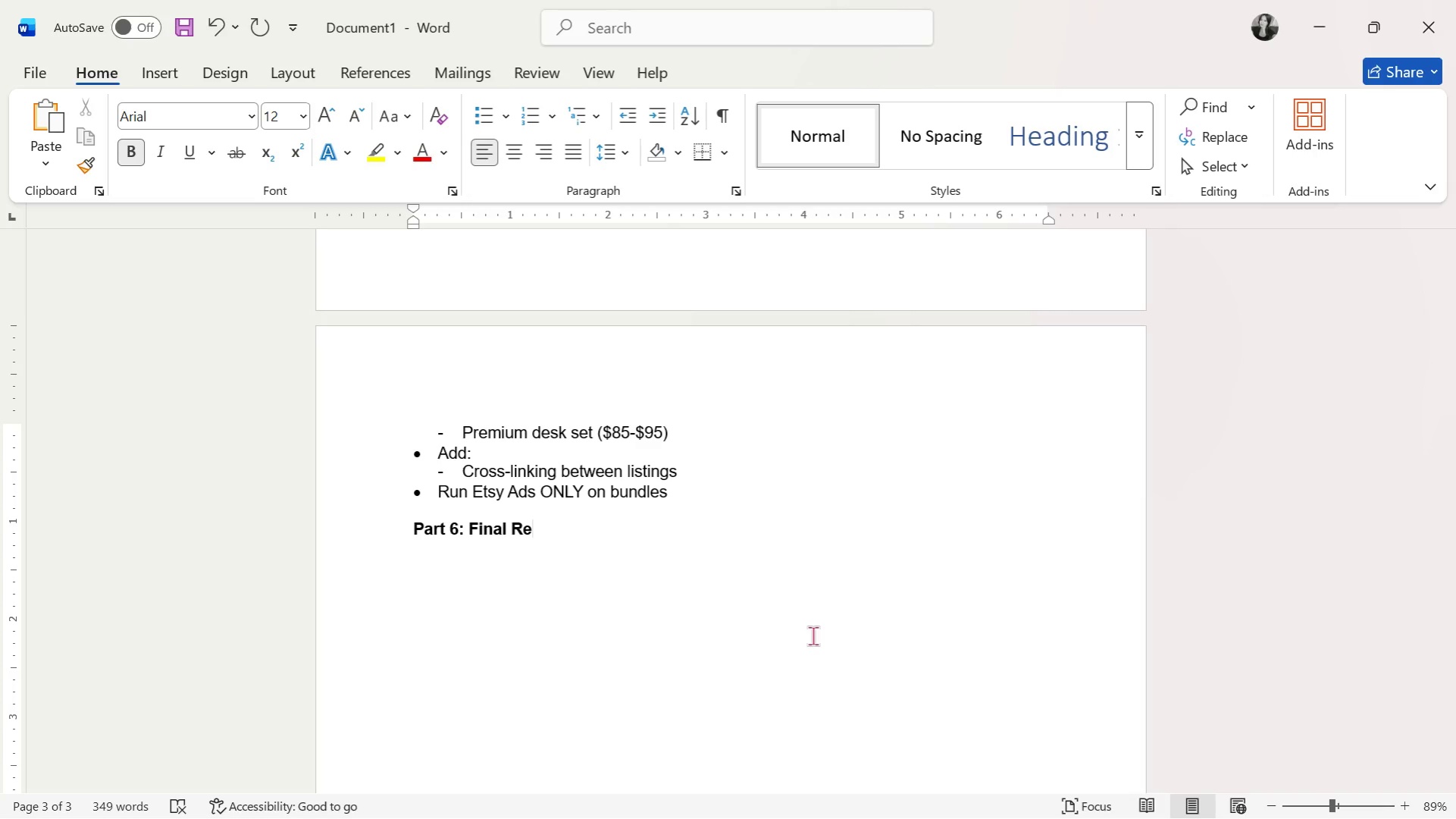 
wait(10.27)
 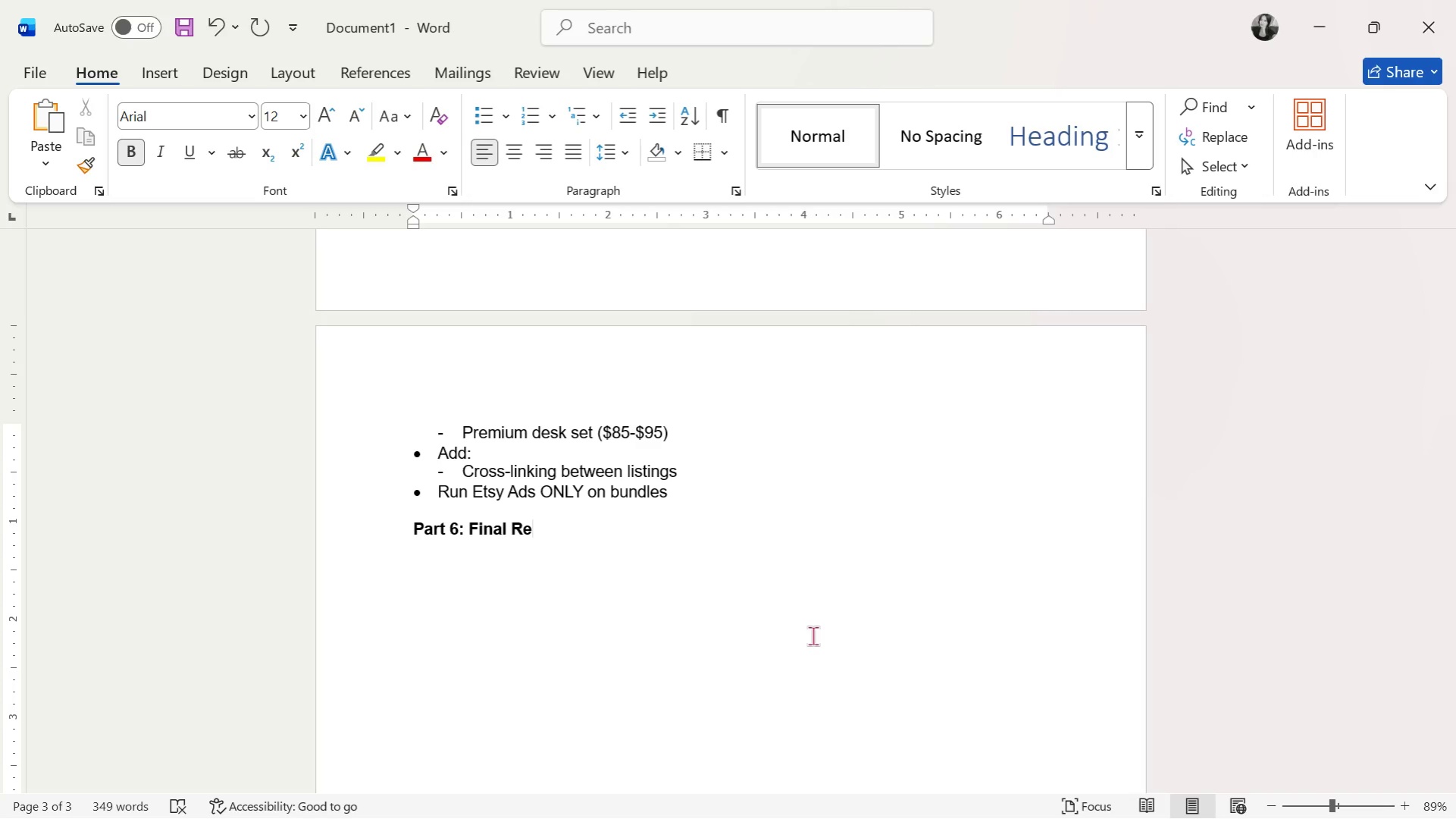 
type(commendation)
 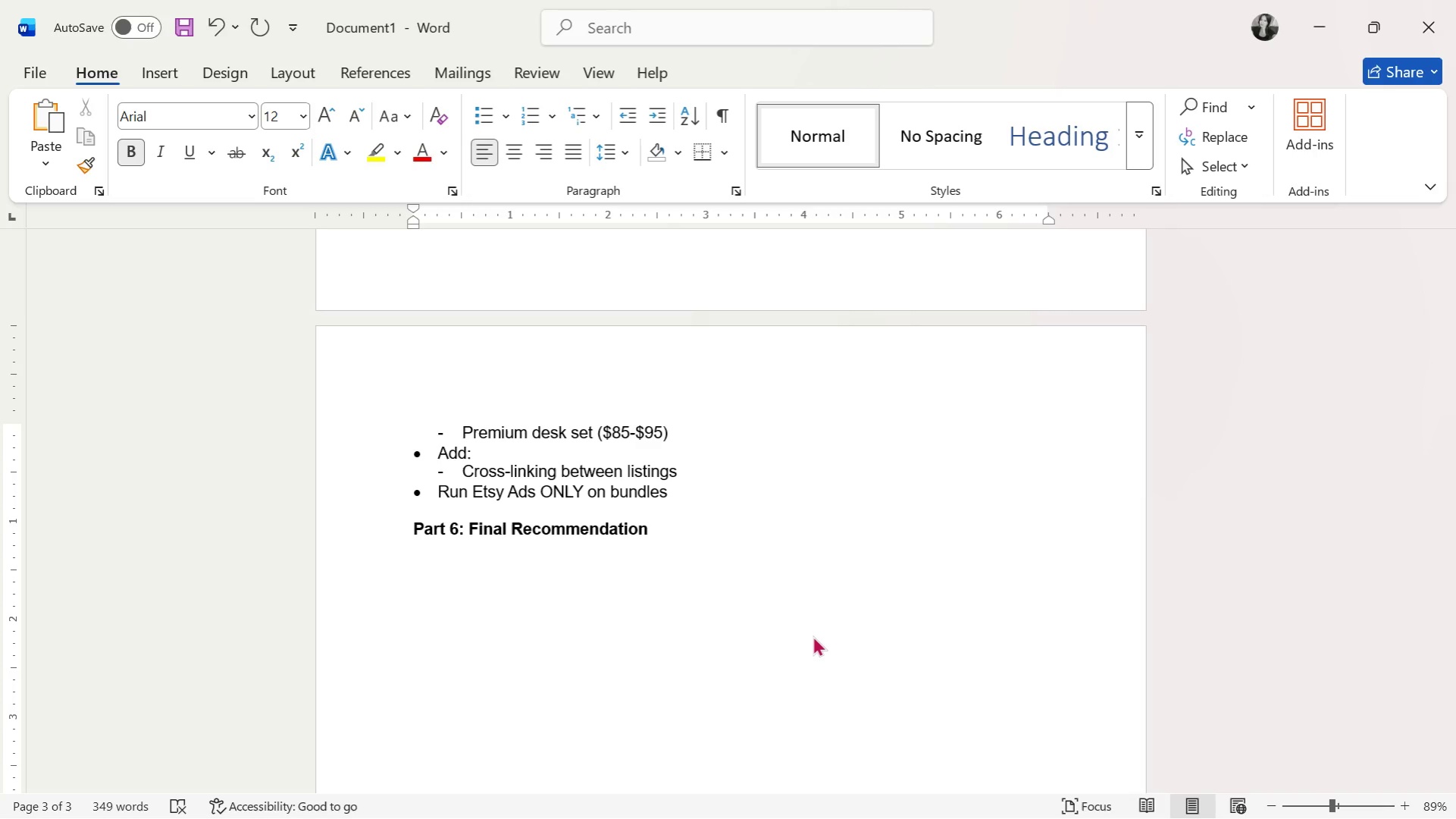 
key(Enter)
 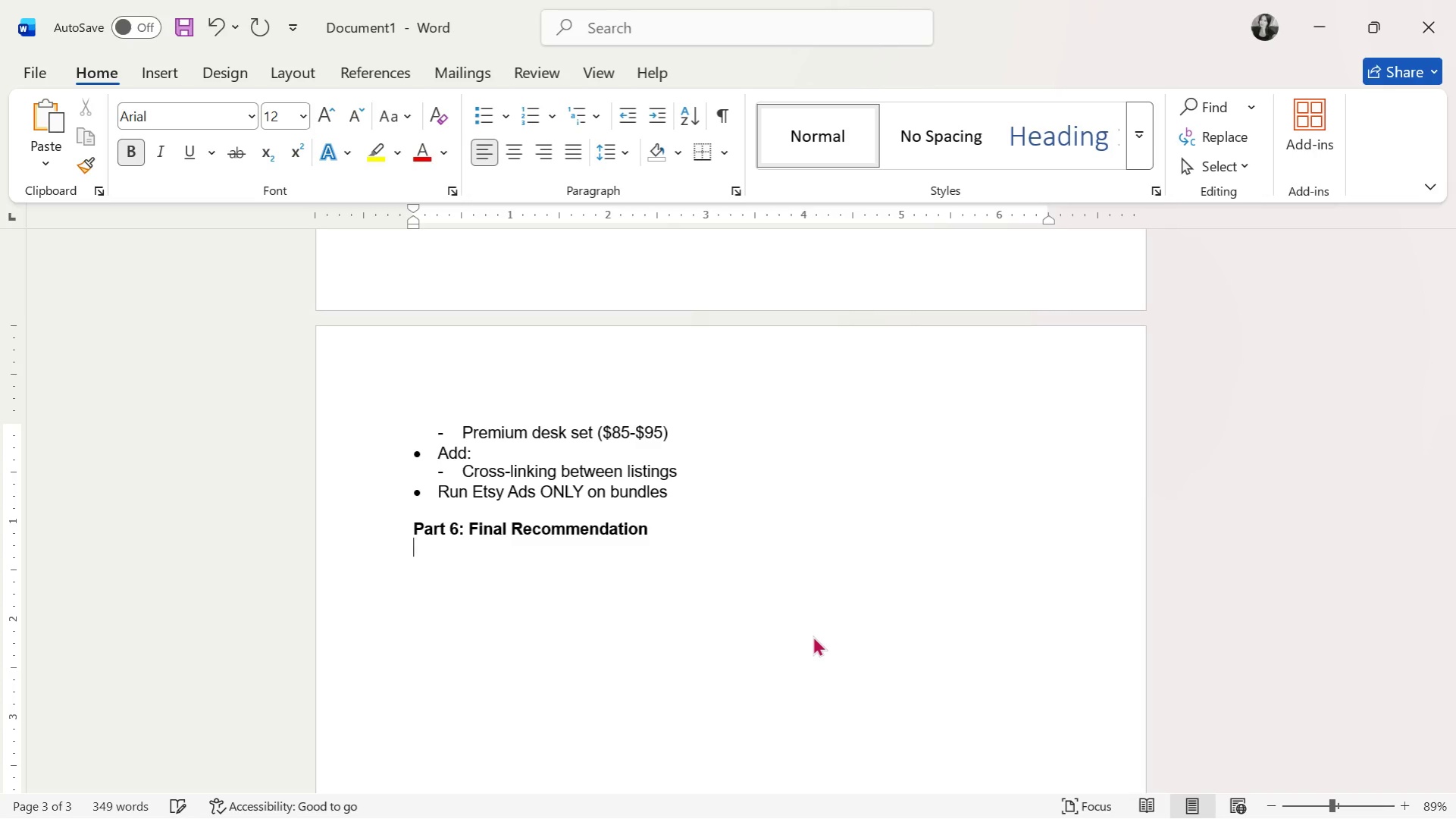 
key(Enter)
 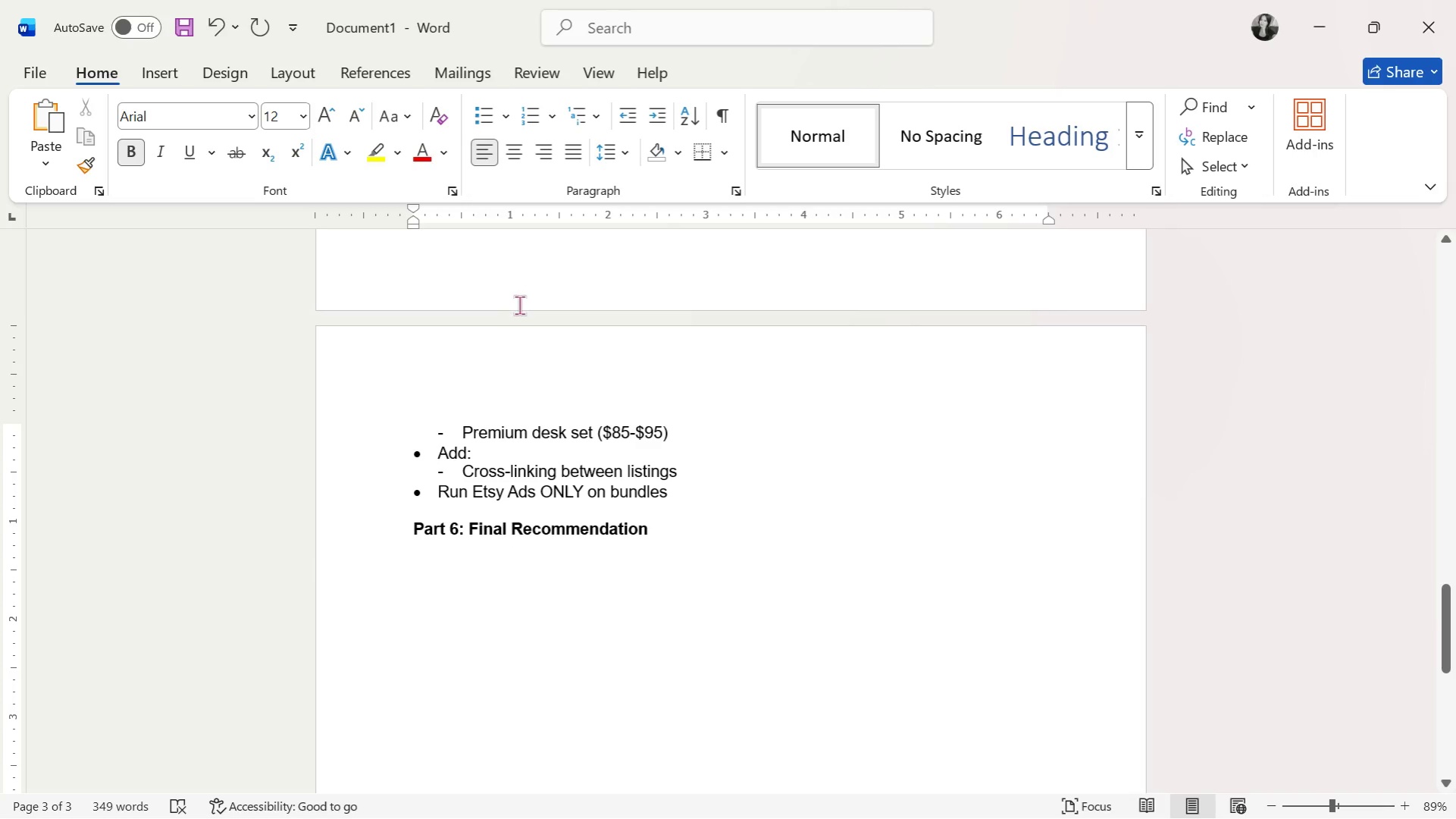 
left_click([481, 121])
 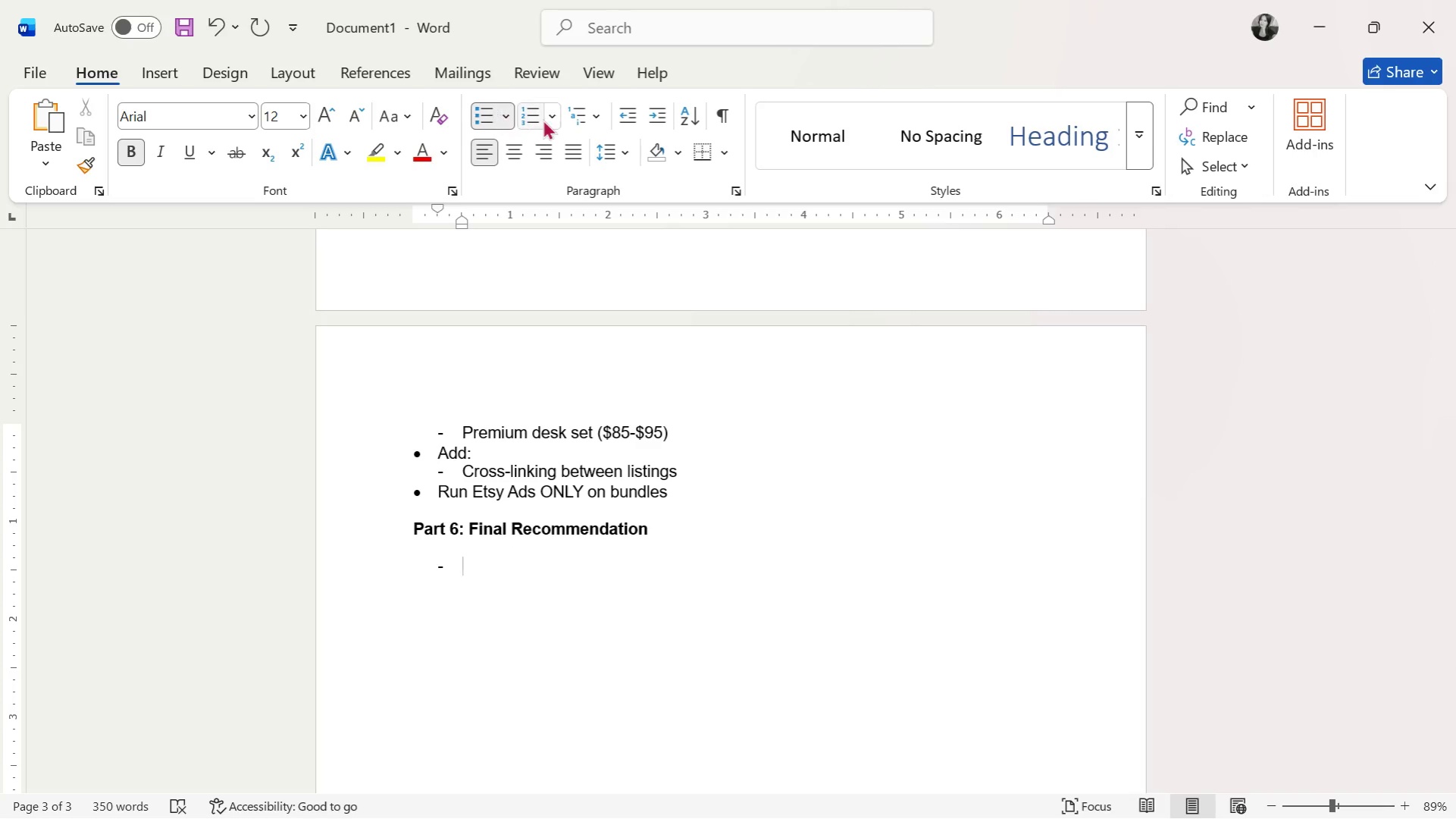 
left_click([628, 110])
 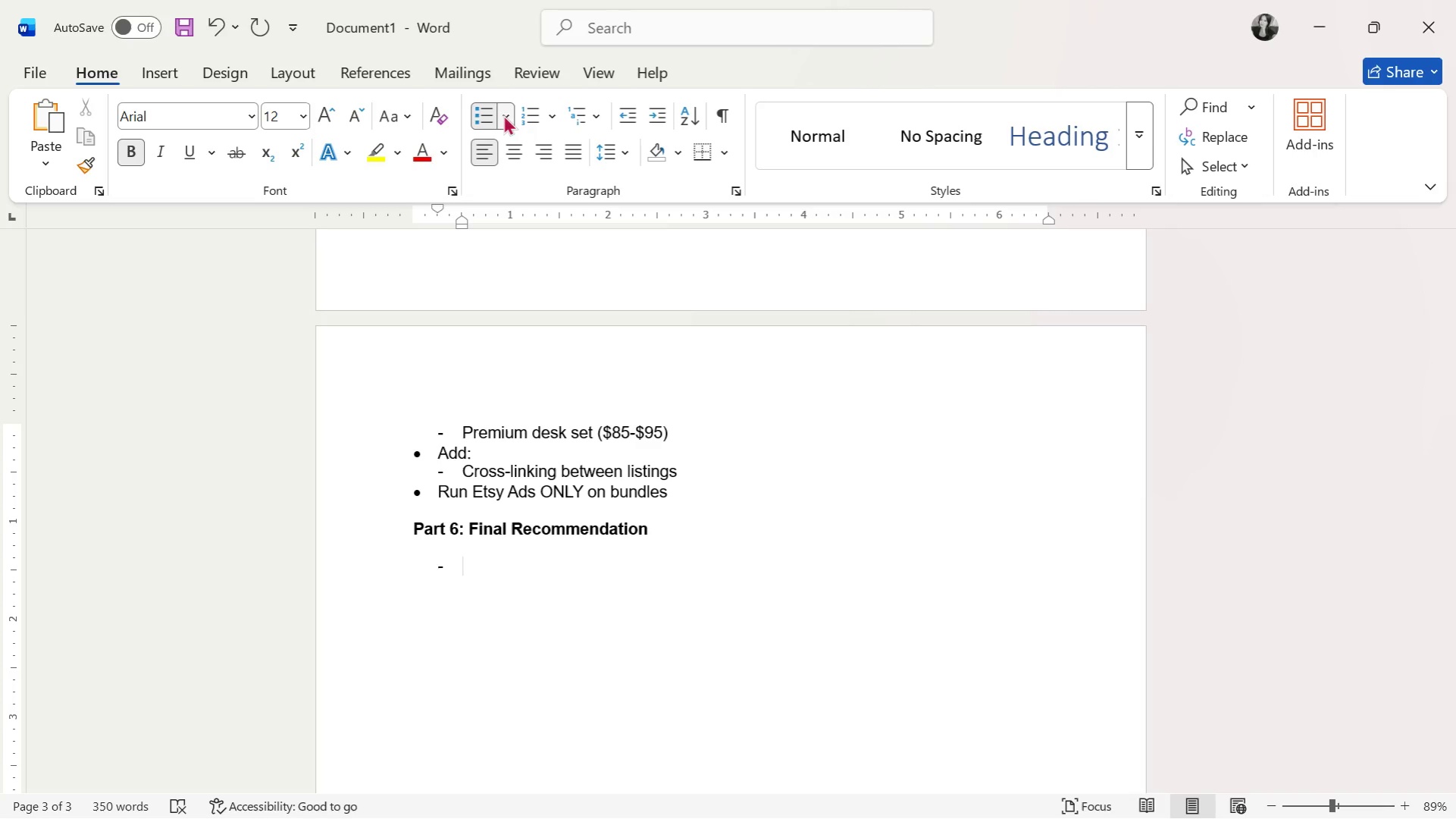 
left_click([501, 114])
 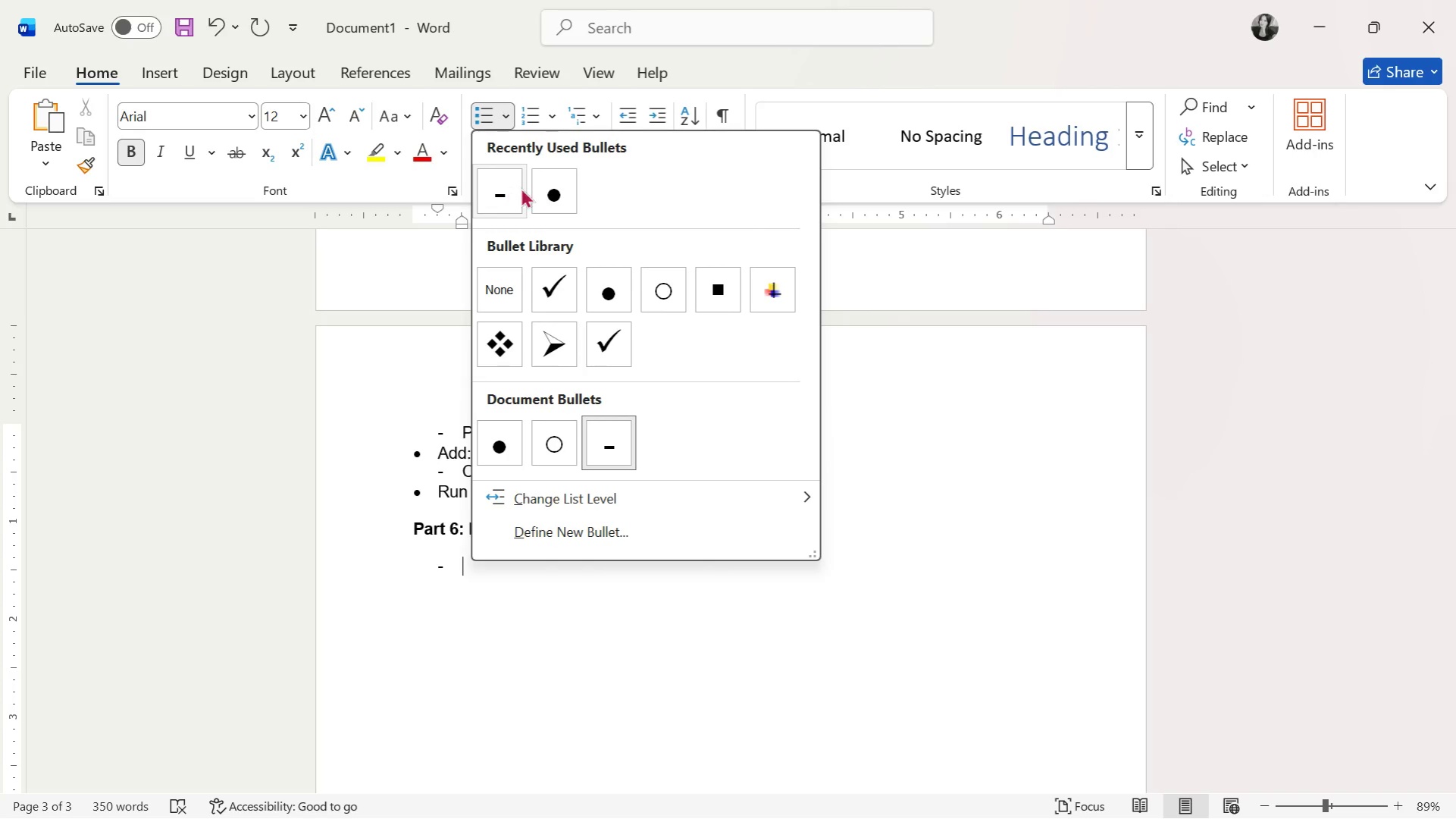 
left_click([538, 191])
 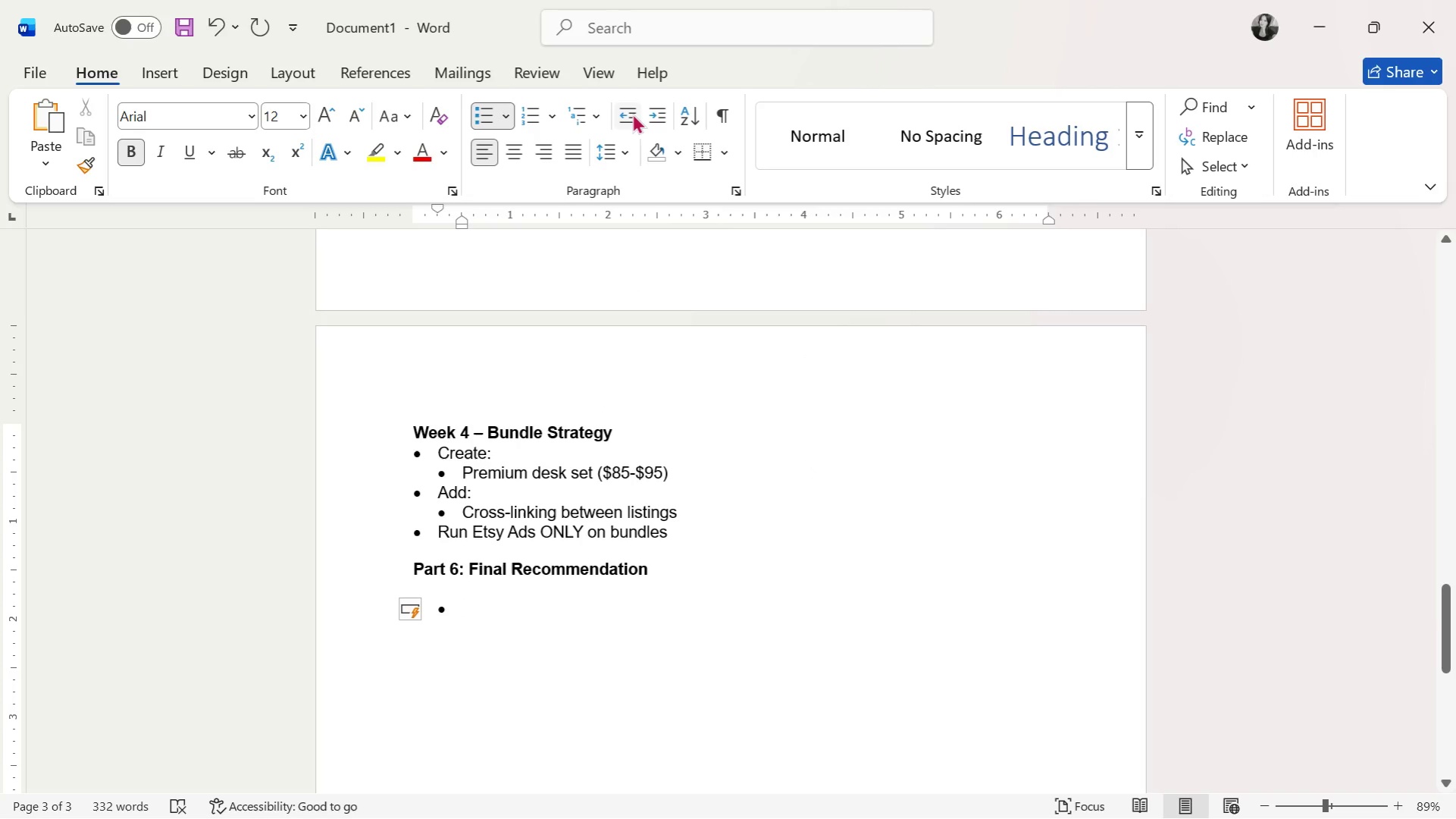 
key(Control+ControlLeft)
 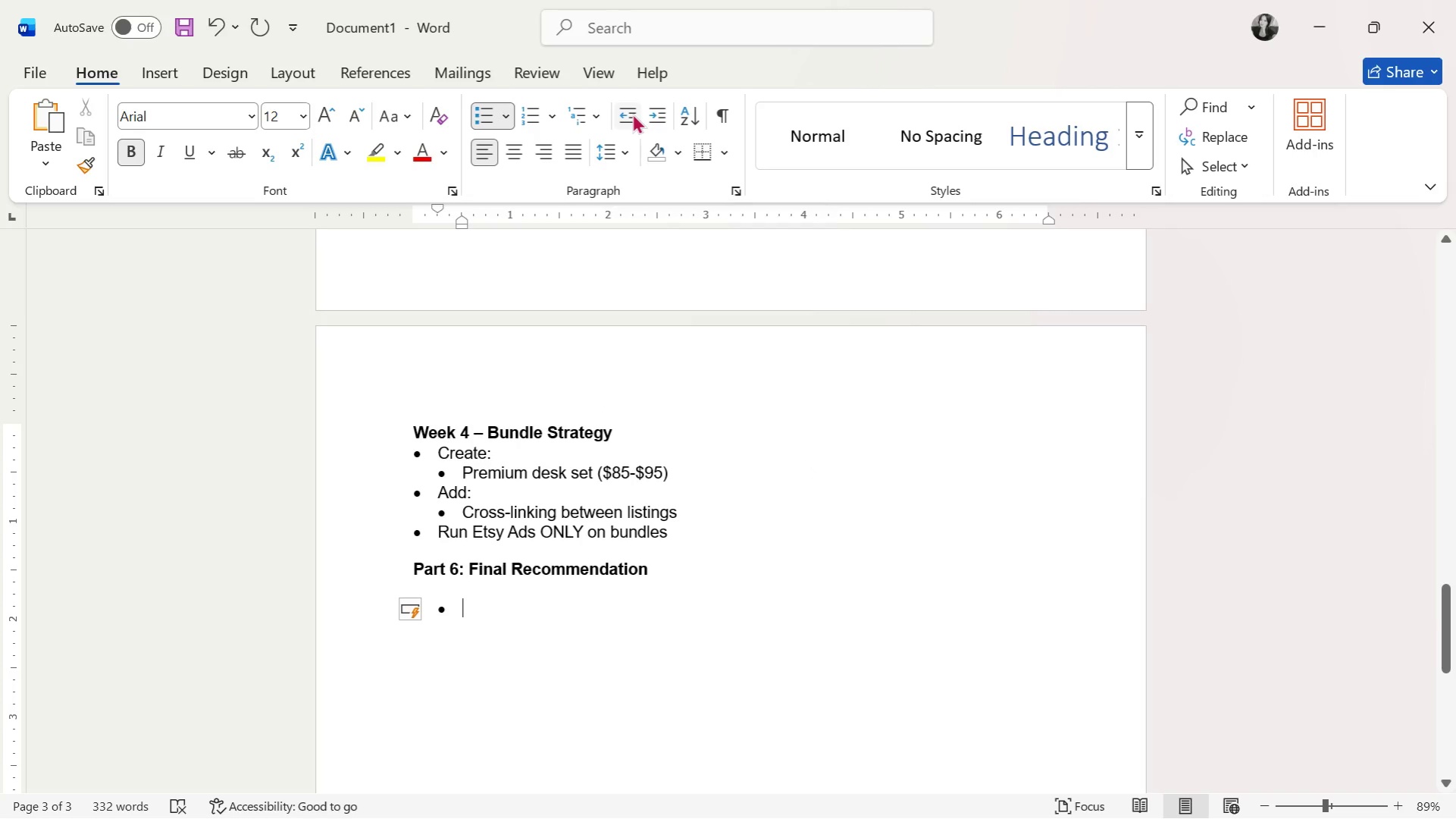 
key(Control+Z)
 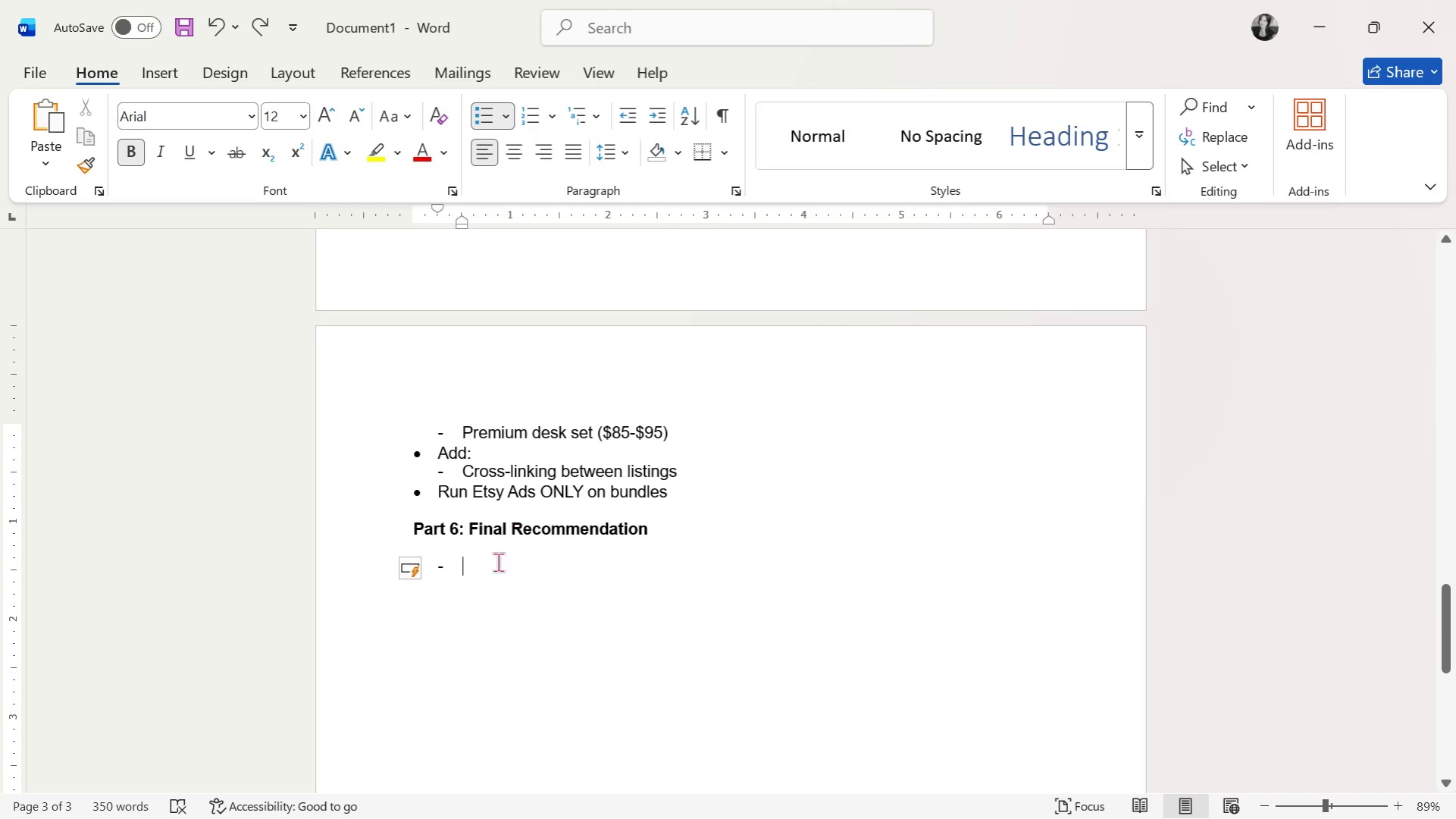 
key(Backspace)
 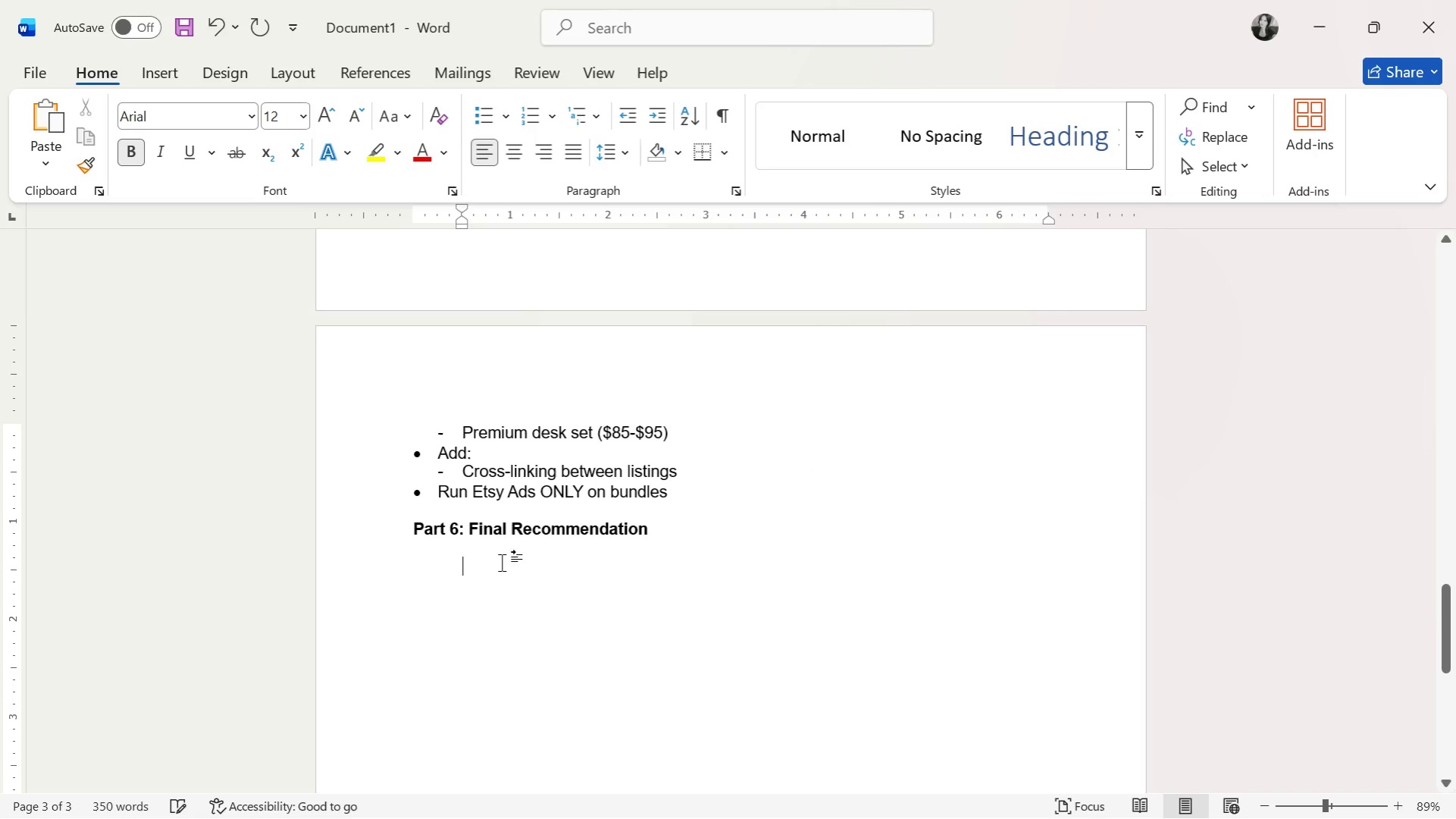 
key(Backspace)
 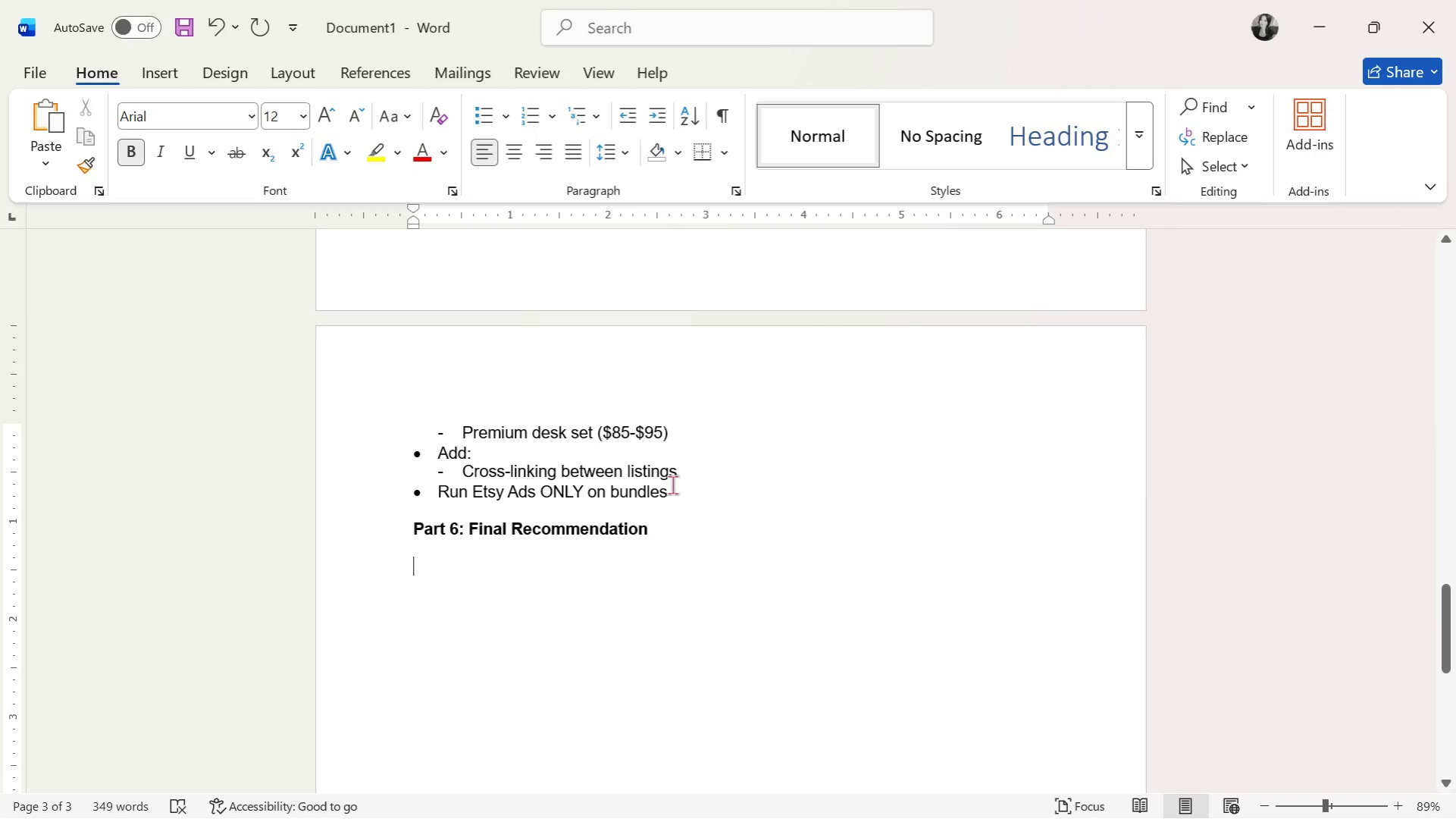 
scroll: coordinate [572, 500], scroll_direction: up, amount: 7.0
 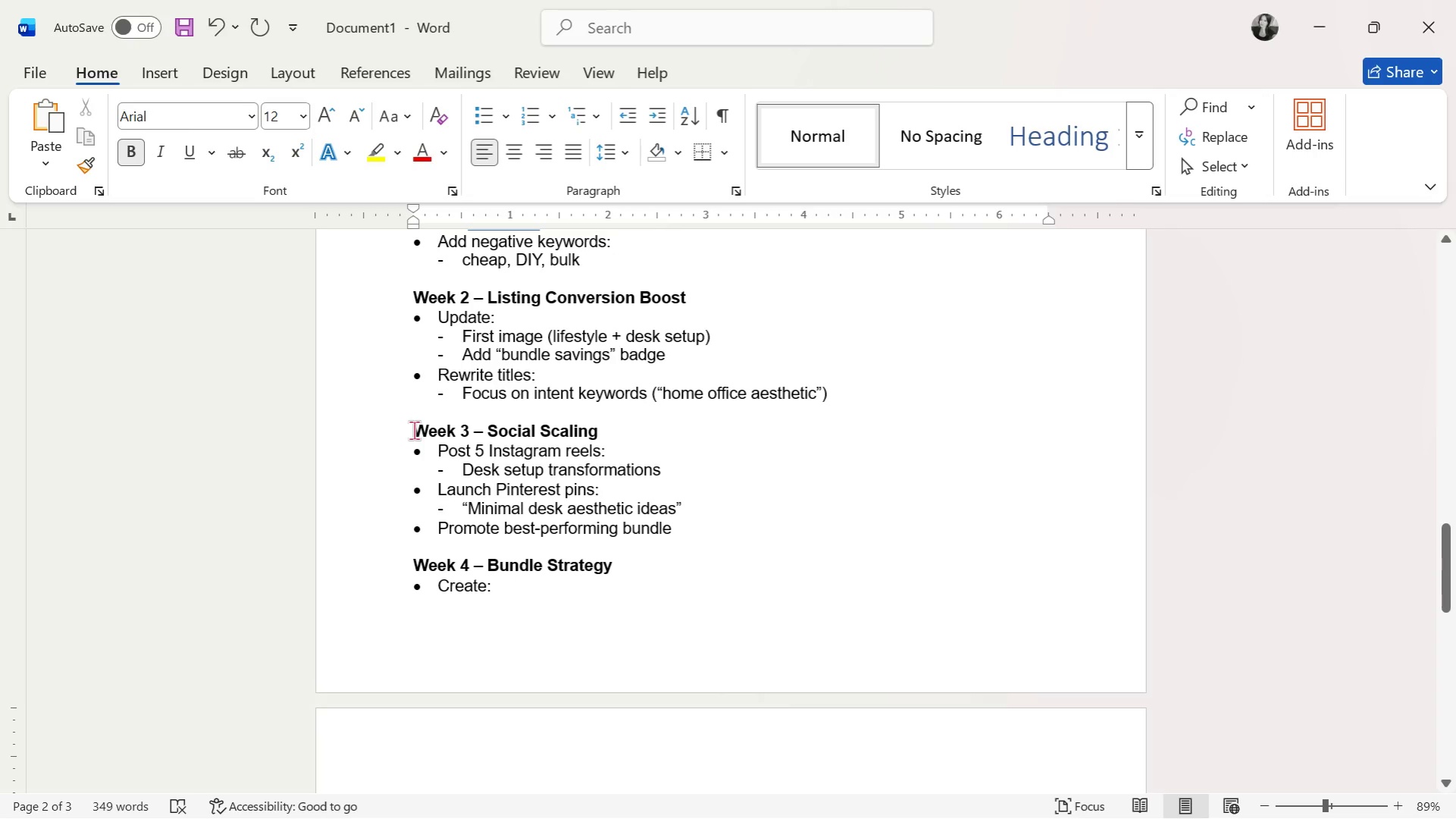 
scroll: coordinate [664, 589], scroll_direction: down, amount: 8.0
 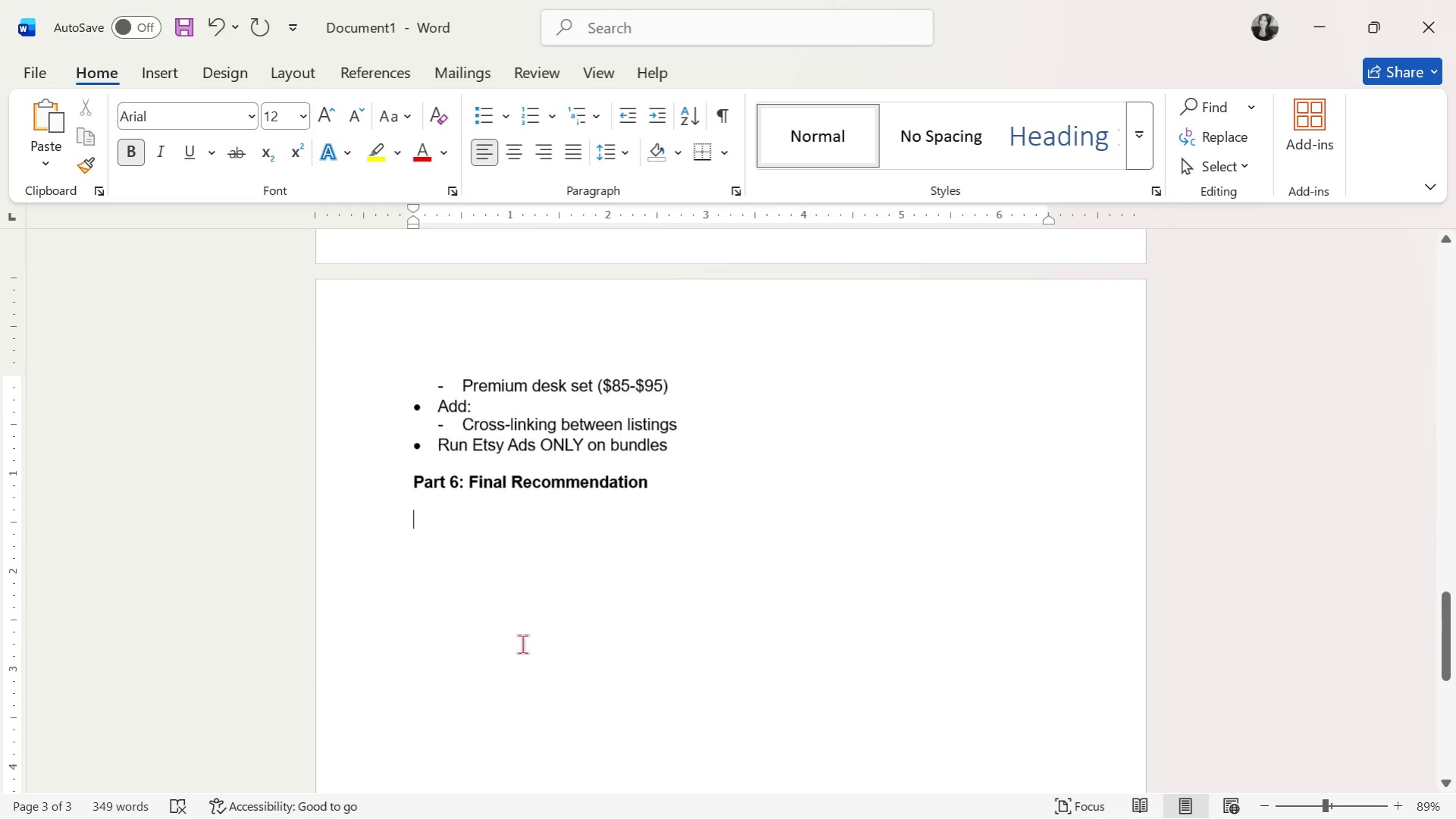 
key(Control+V)
 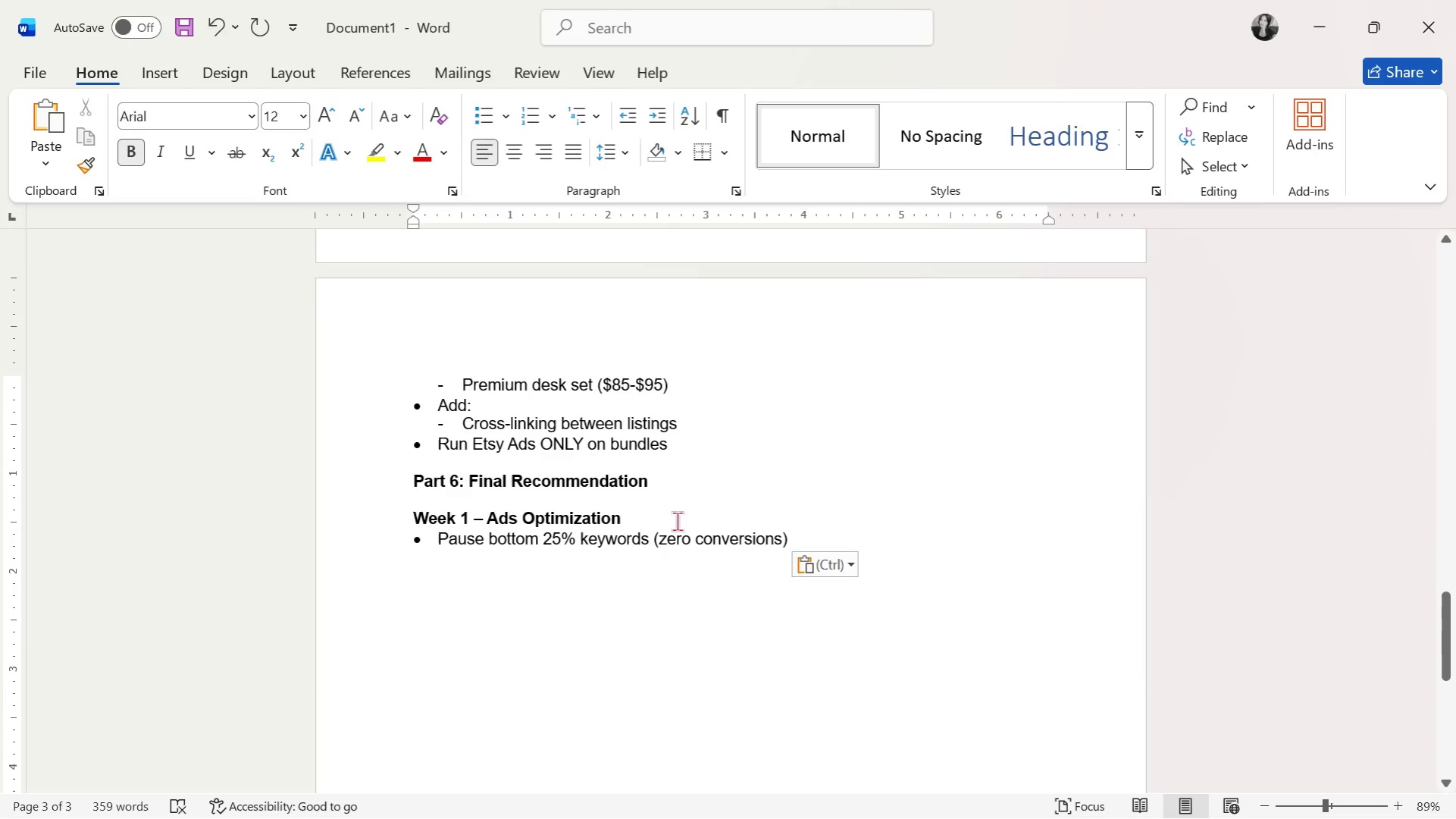 
left_click_drag(start_coordinate=[680, 519], to_coordinate=[408, 507])
 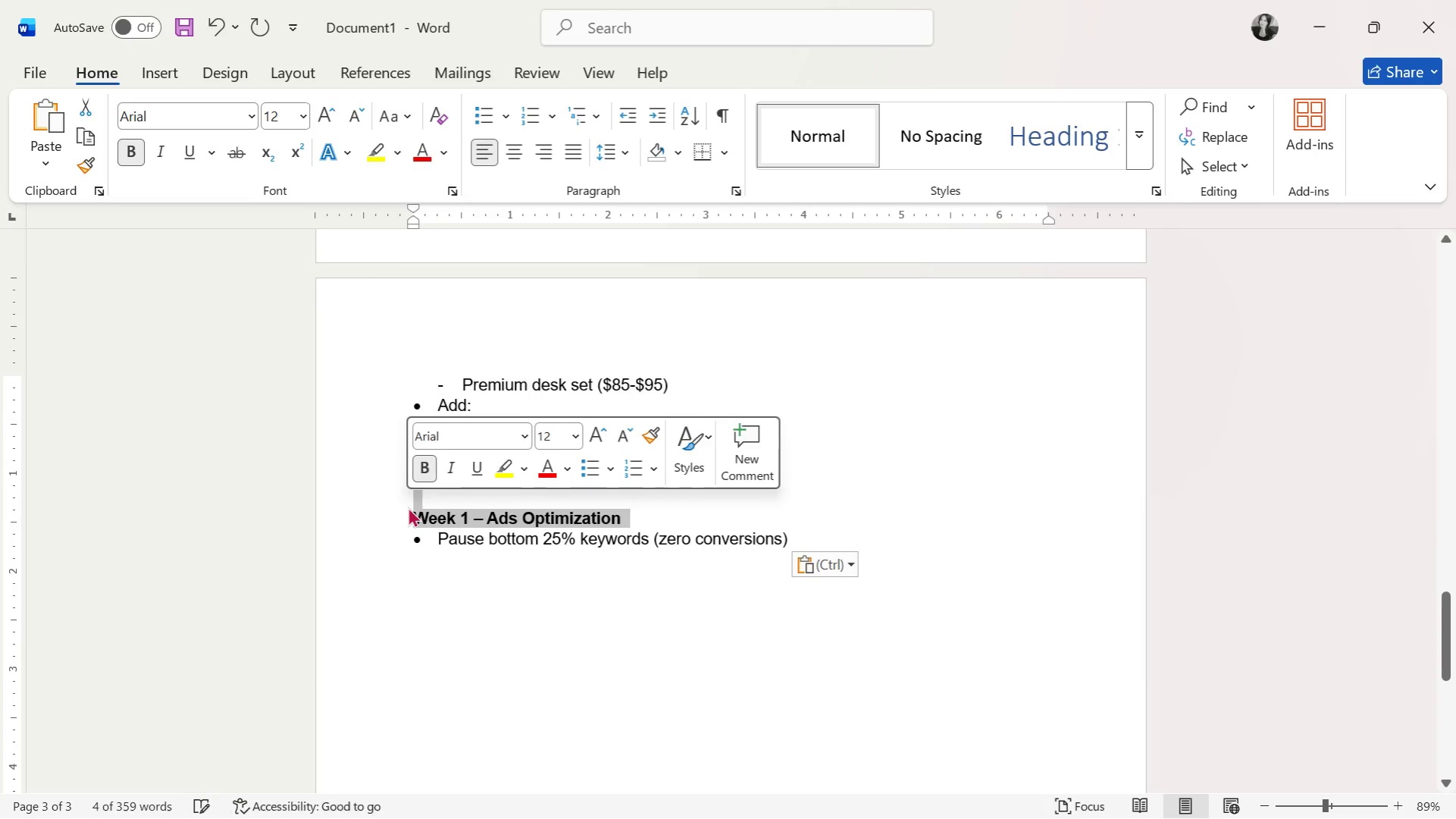 
key(Backspace)
 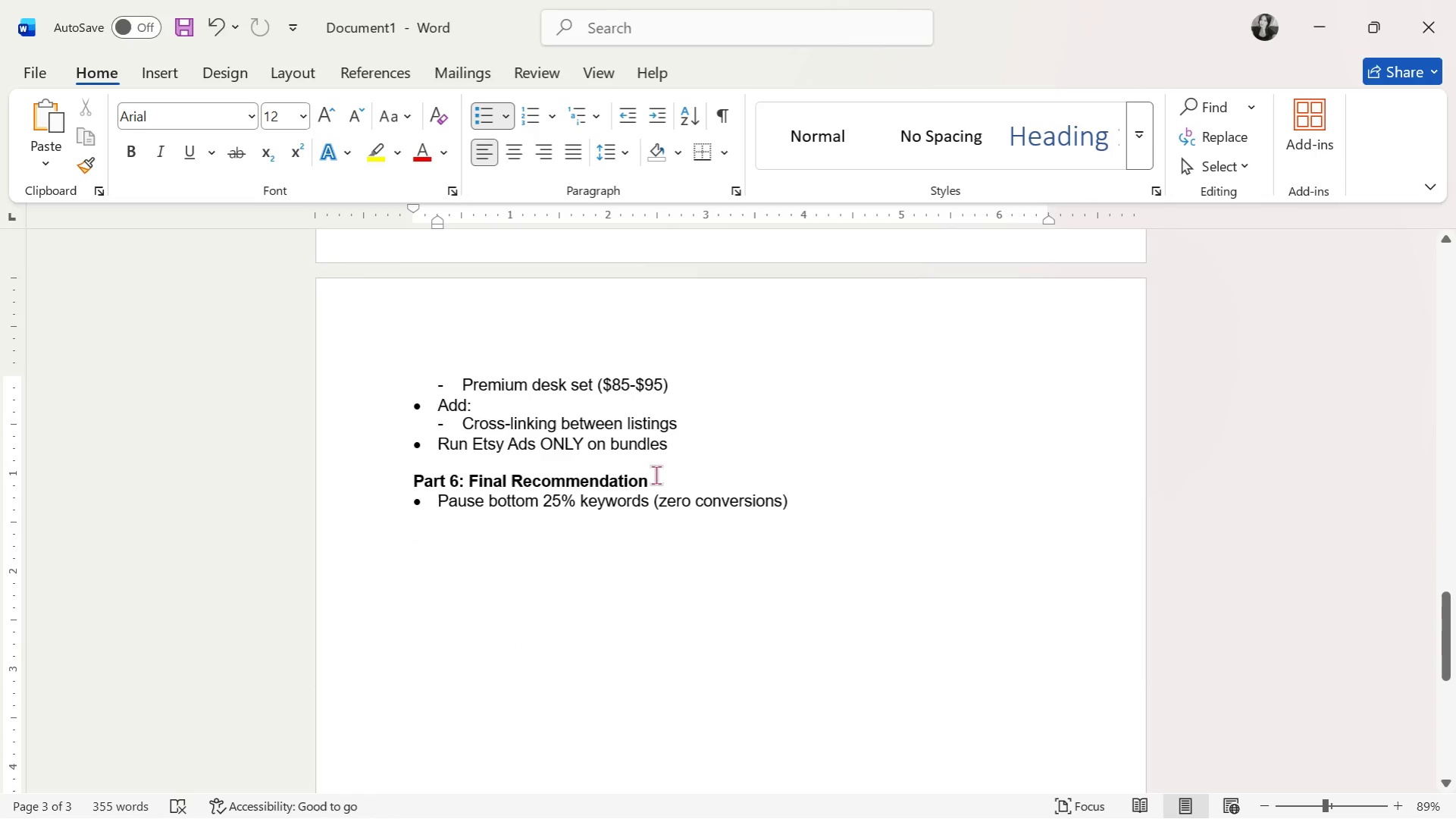 
left_click([669, 472])
 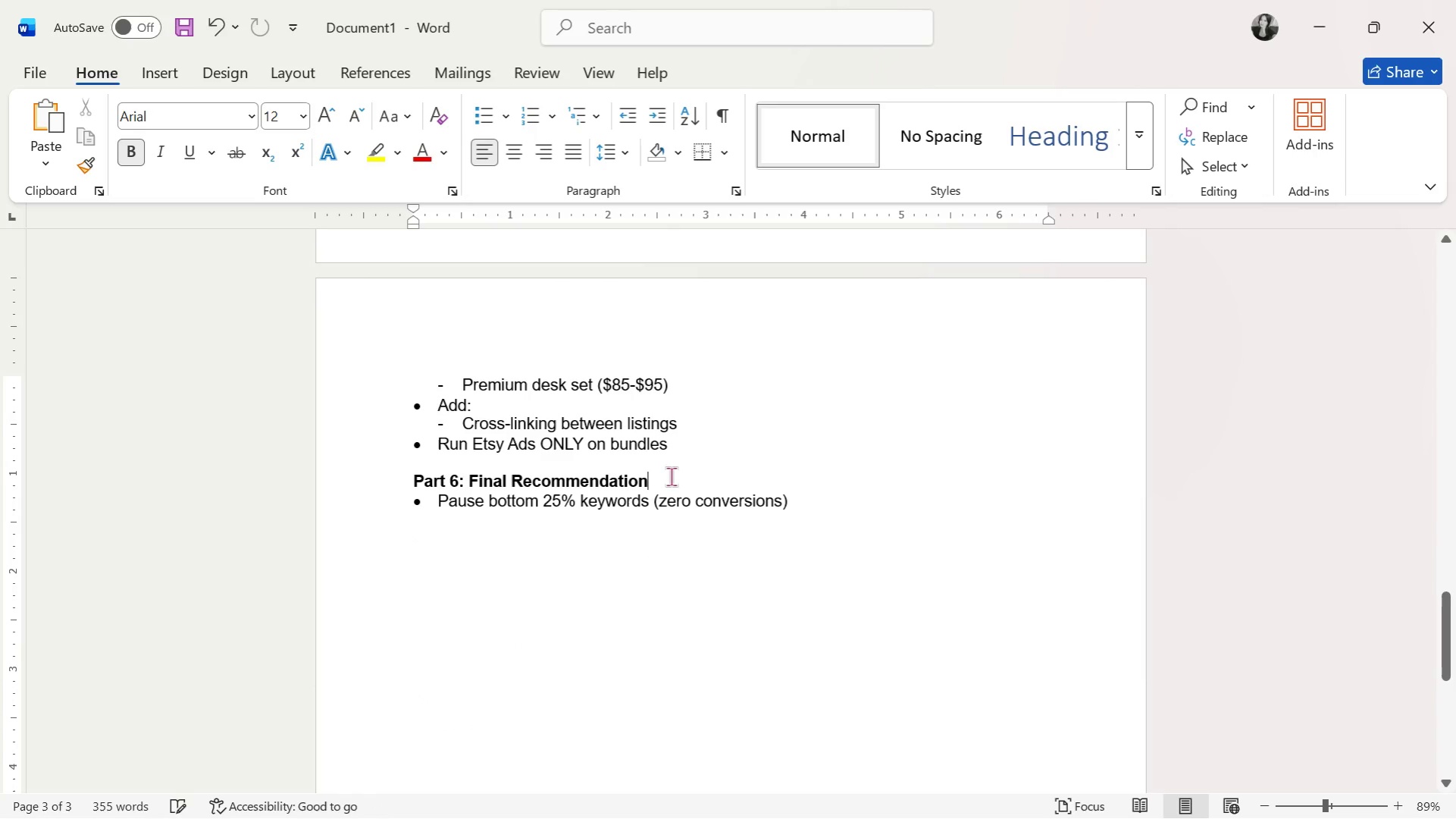 
key(Enter)
 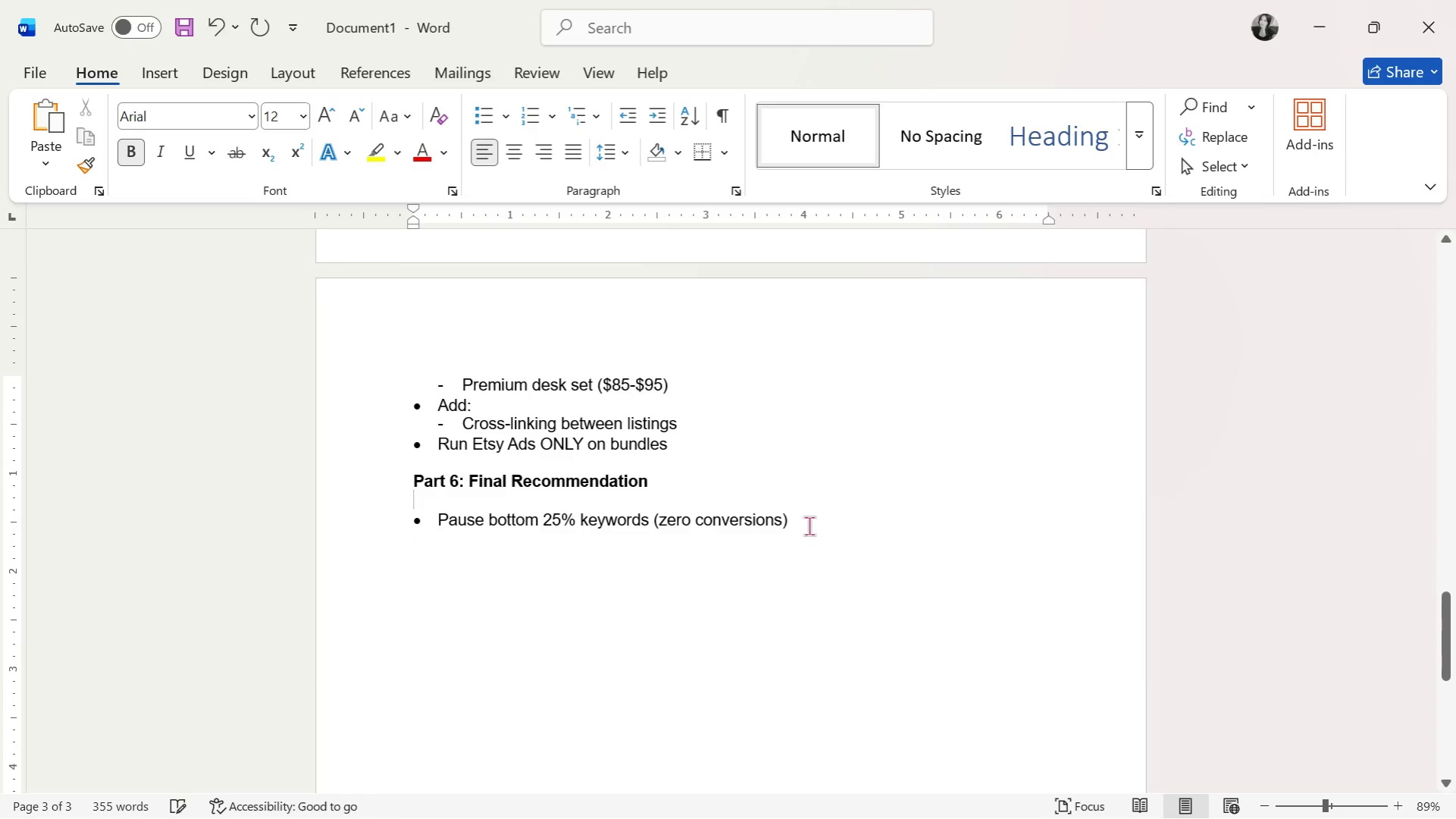 
left_click_drag(start_coordinate=[809, 521], to_coordinate=[463, 523])
 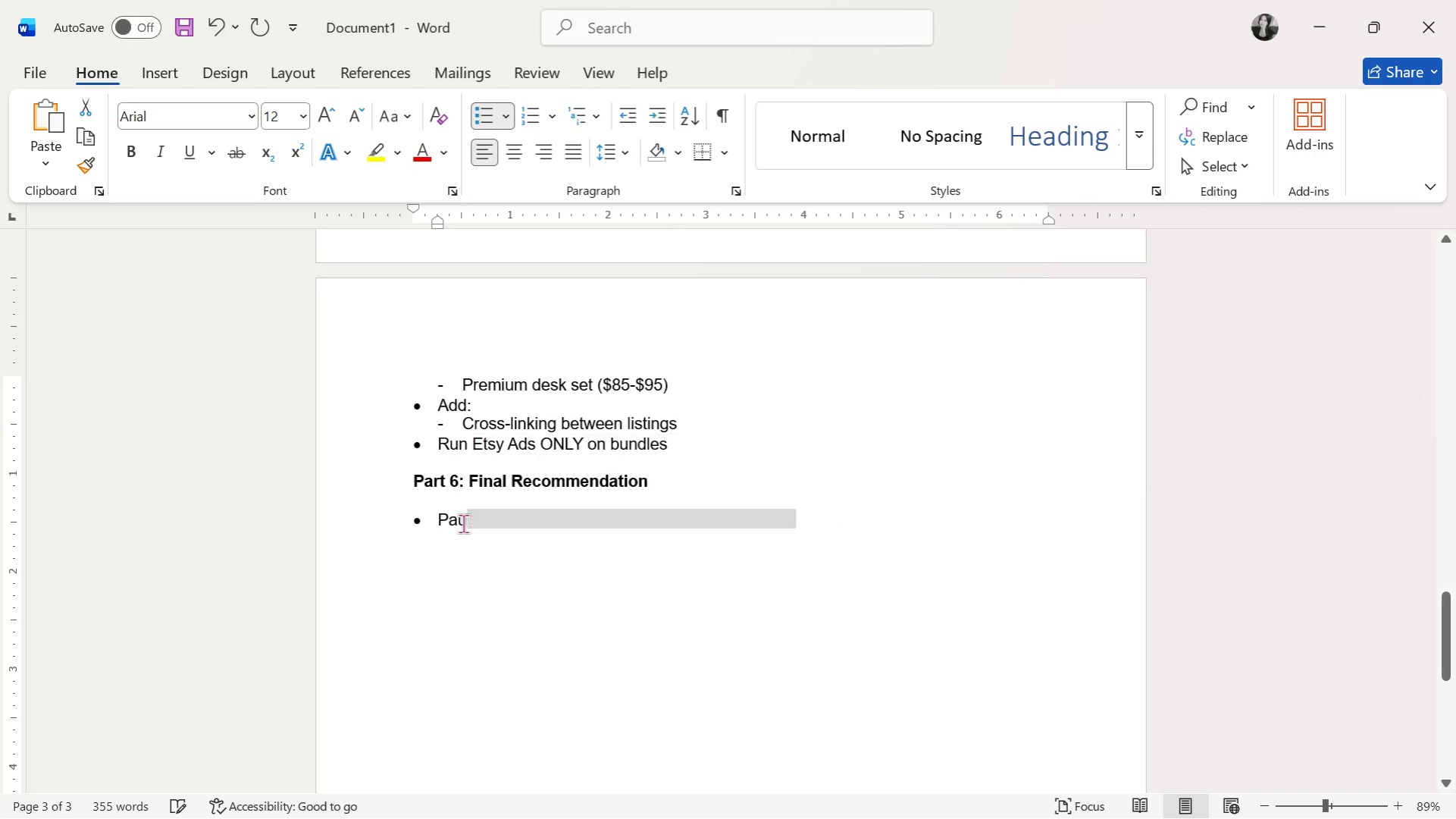 
key(Backspace)
 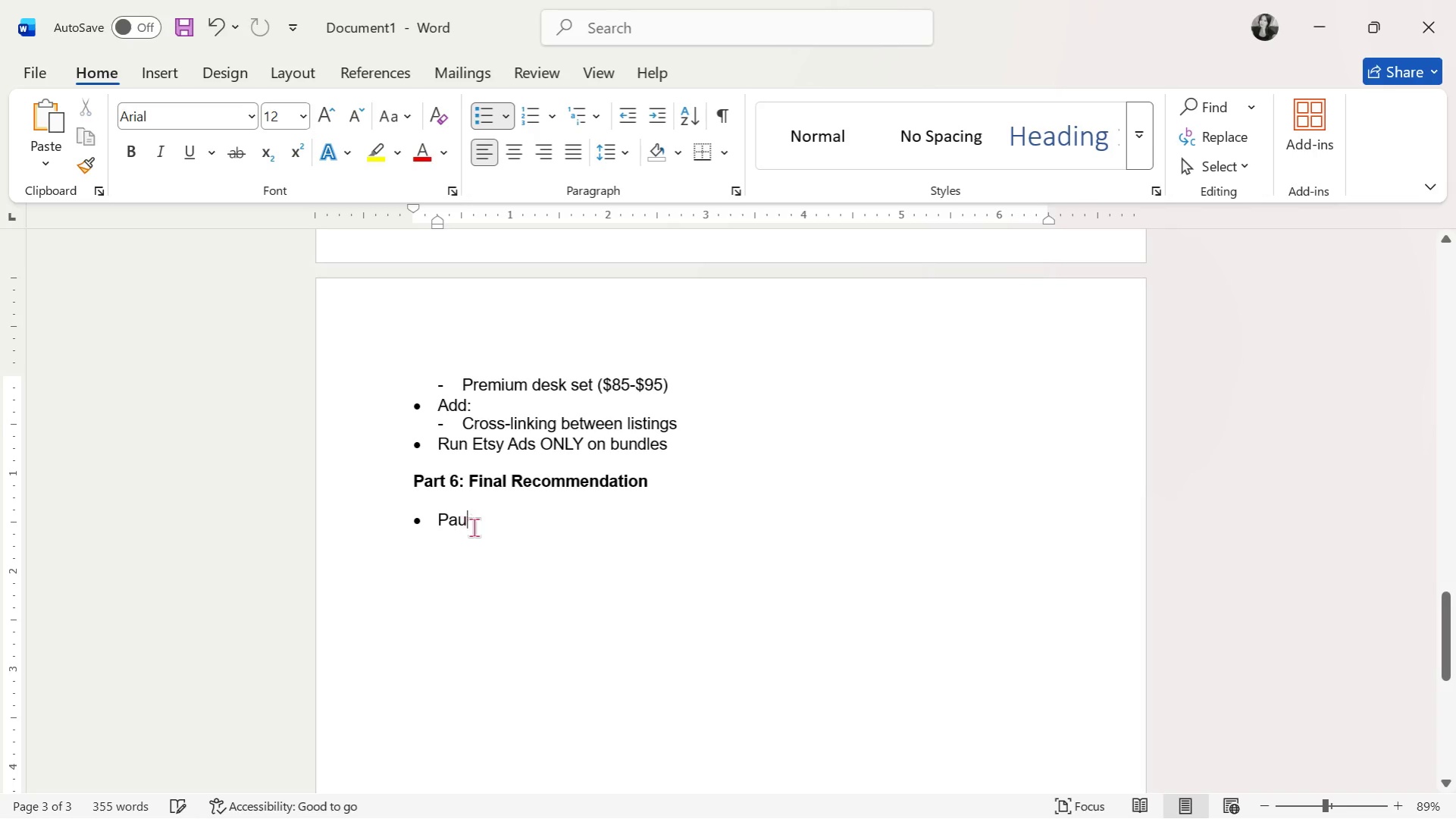 
key(Backspace)
 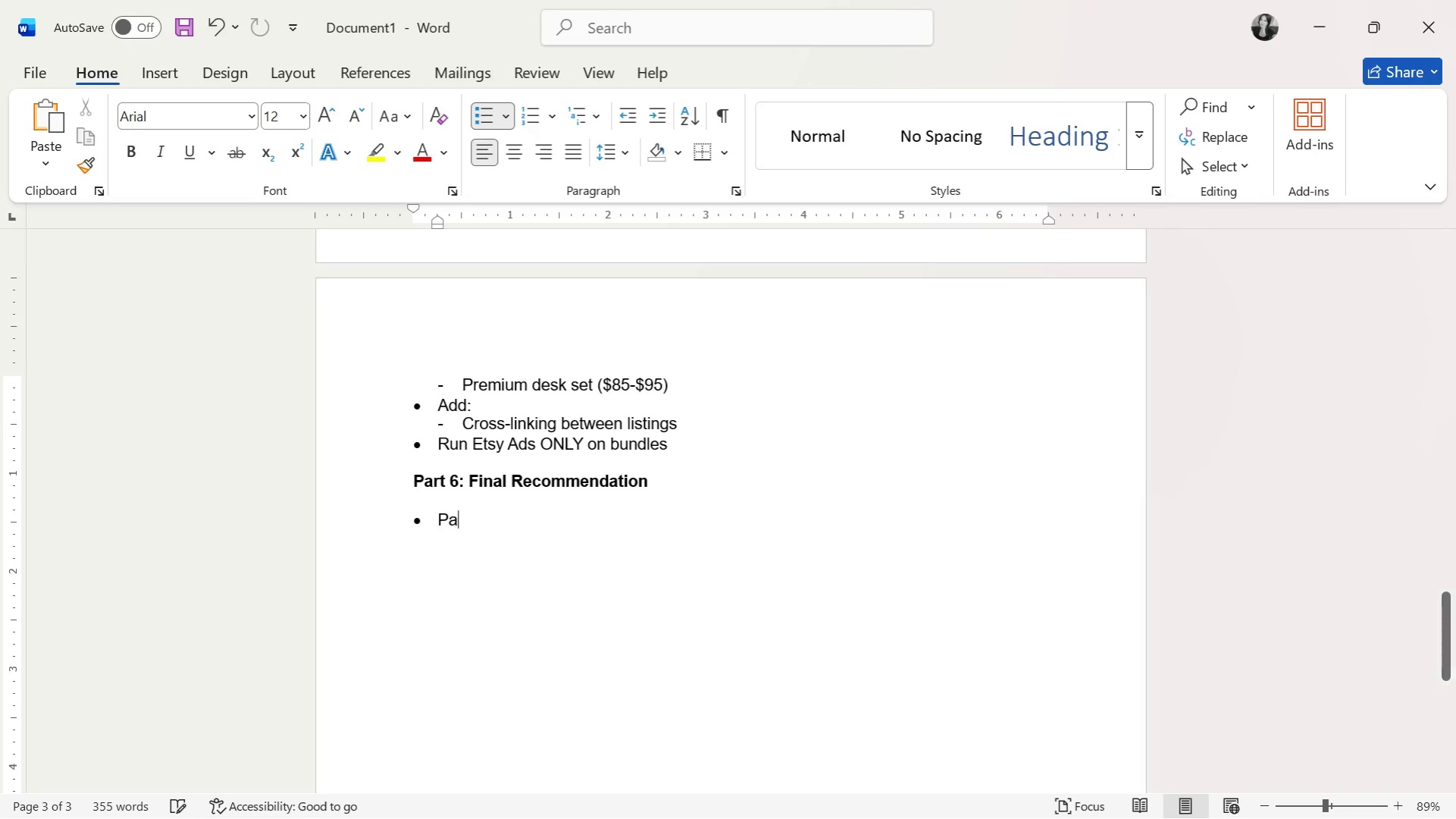 
key(Backspace)
 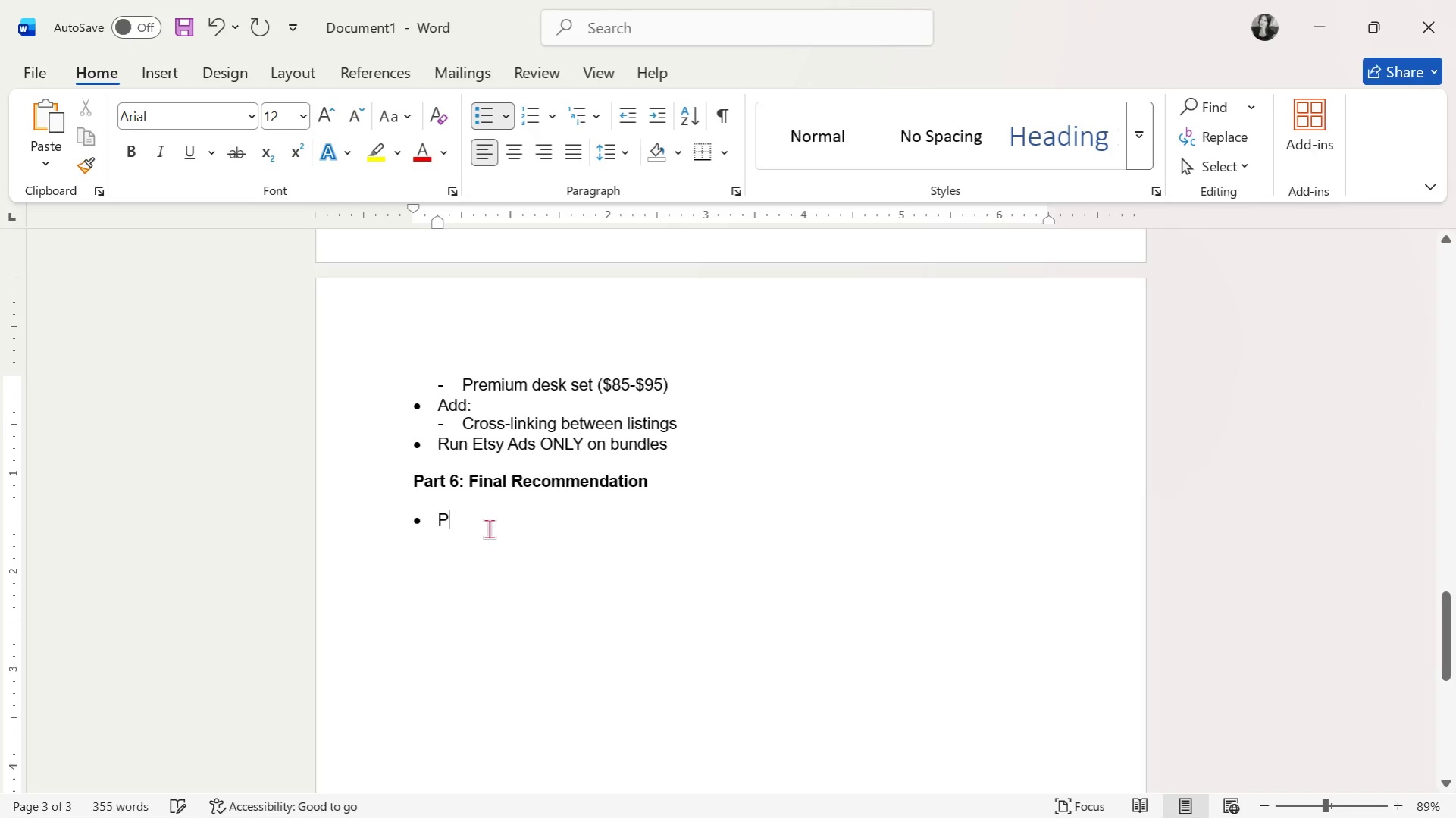 
key(Backspace)
 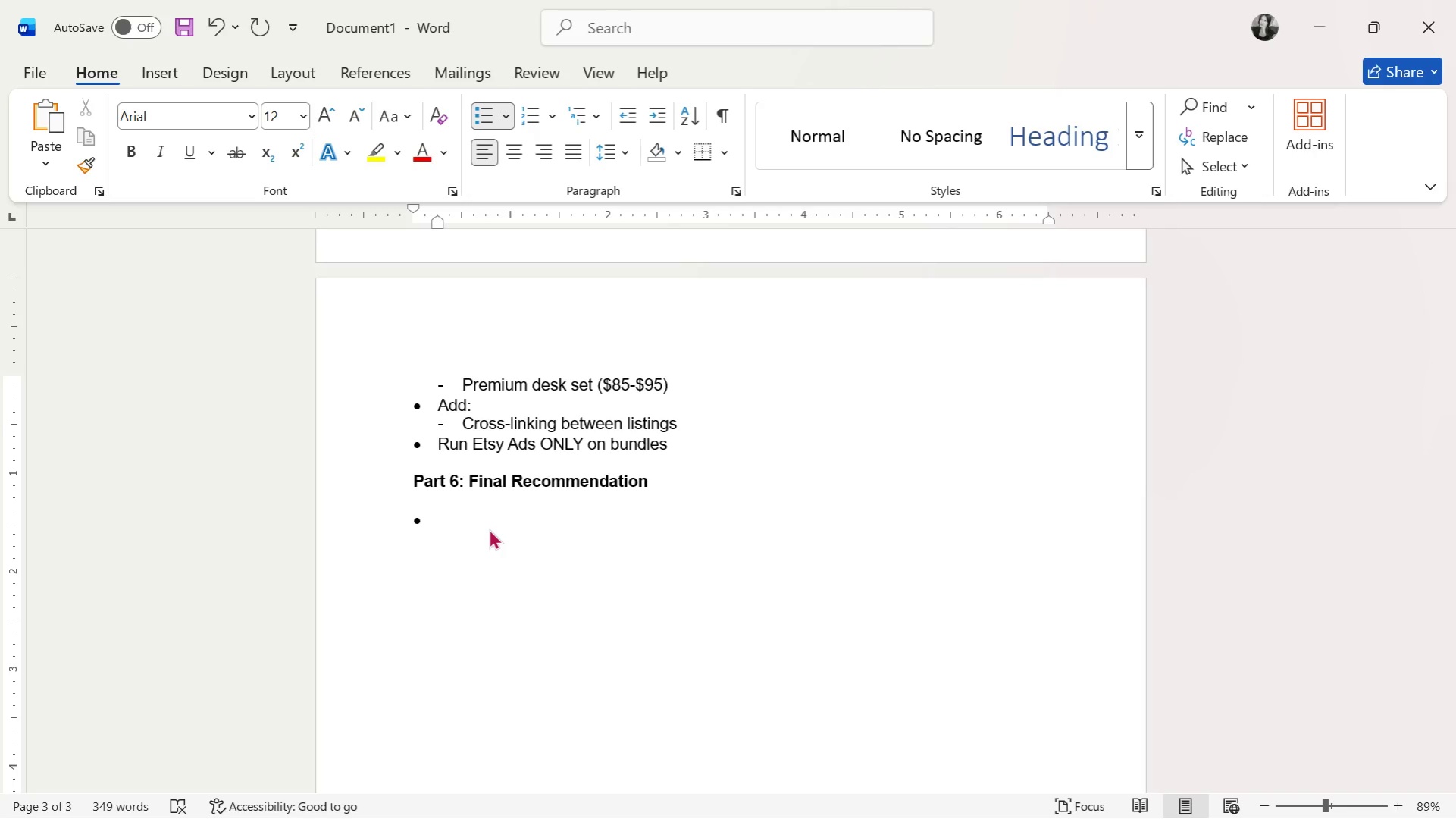 
wait(23.36)
 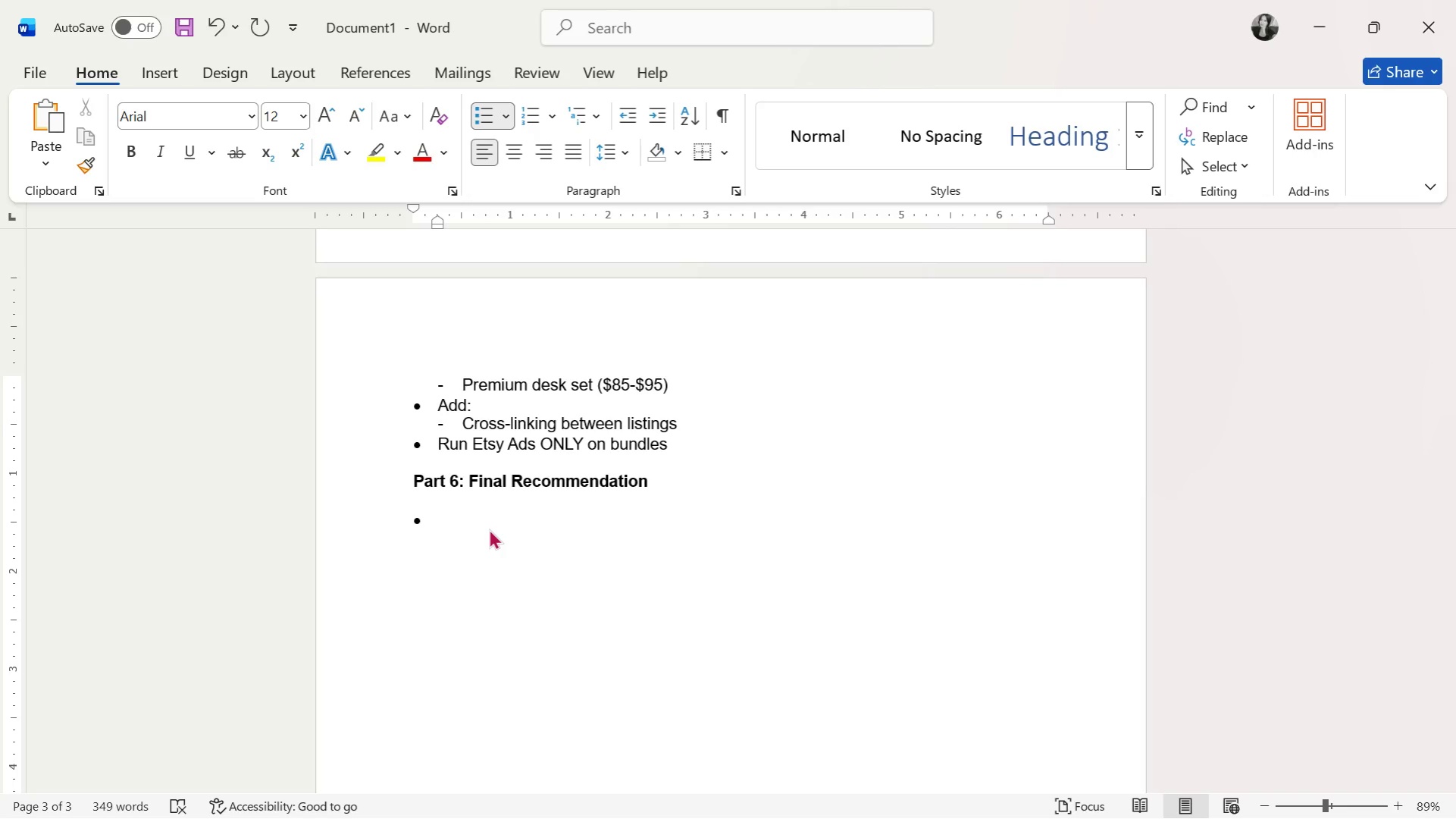 
type(Shift 20=)
key(Backspace)
type(-30%)
 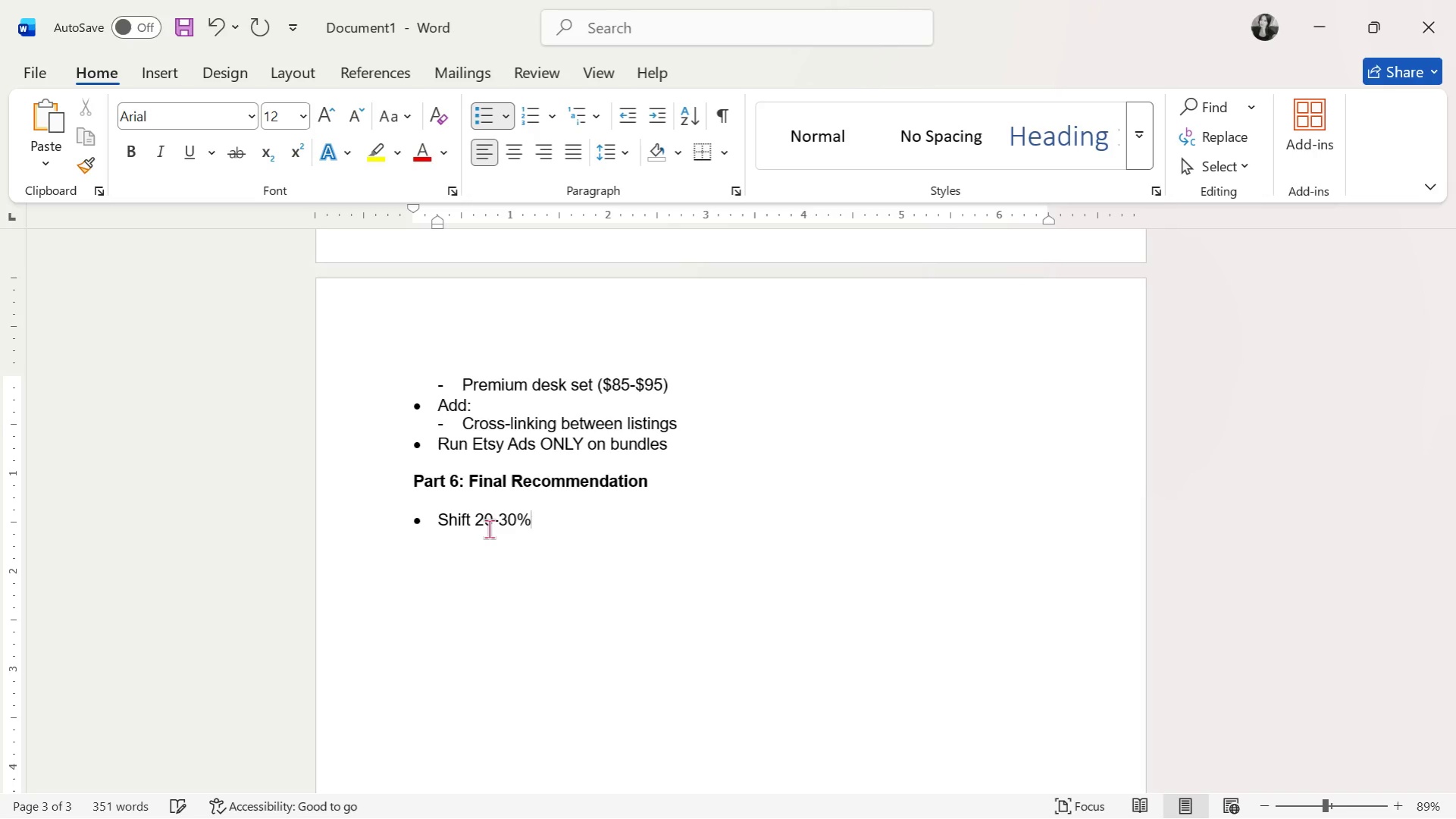 
type( of Etsy Ads budget )
 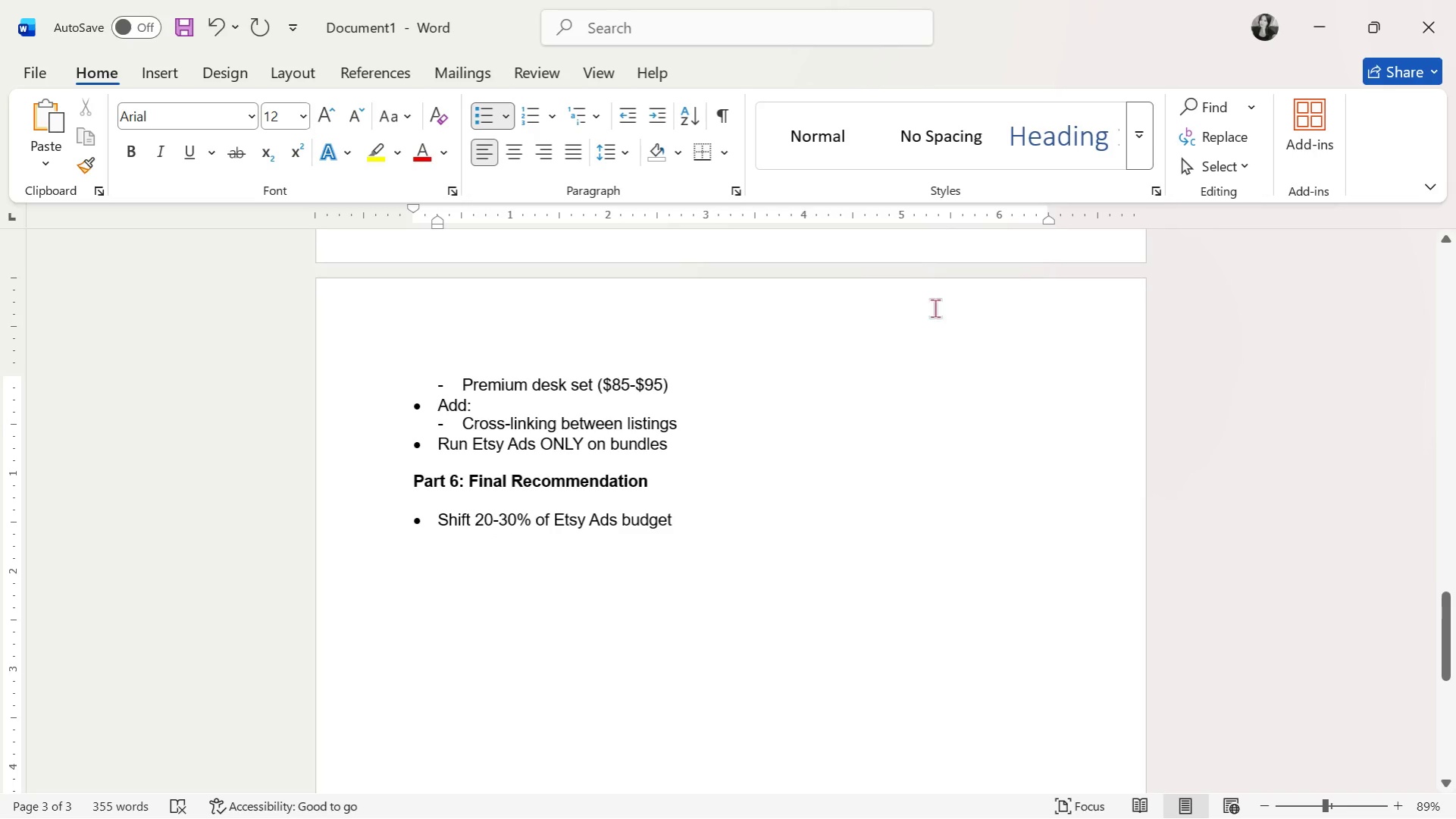 
key(Alt+AltLeft)
 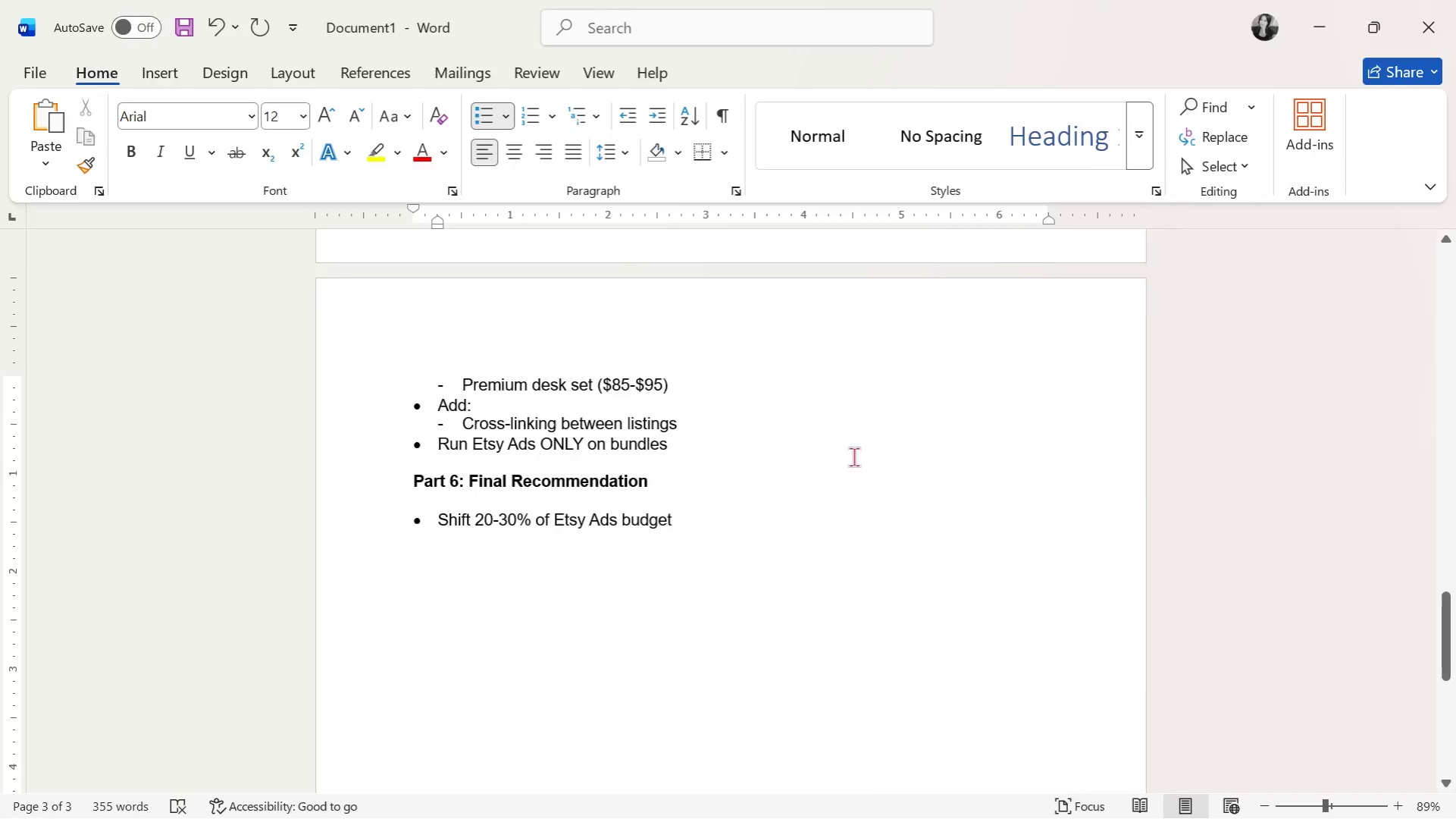 
key(Alt+Tab)